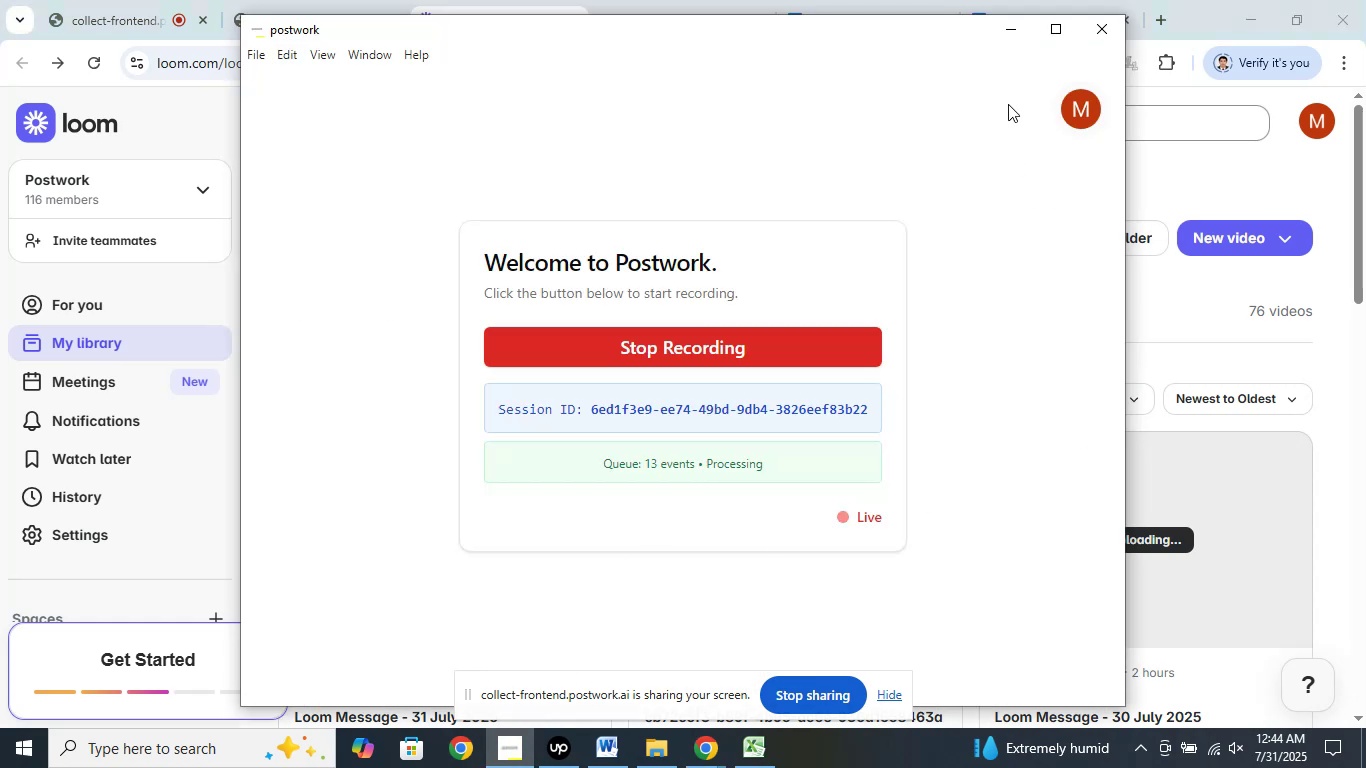 
left_click([1006, 33])
 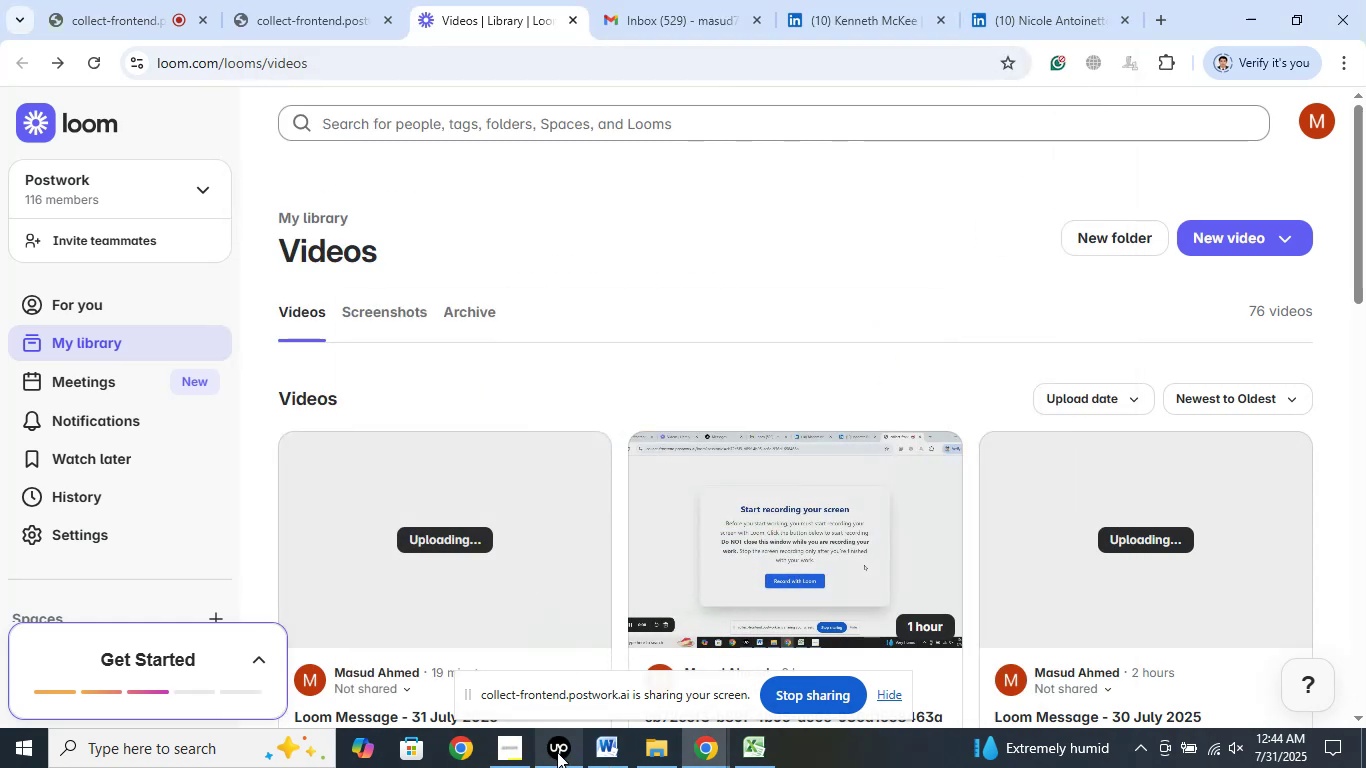 
left_click([554, 754])
 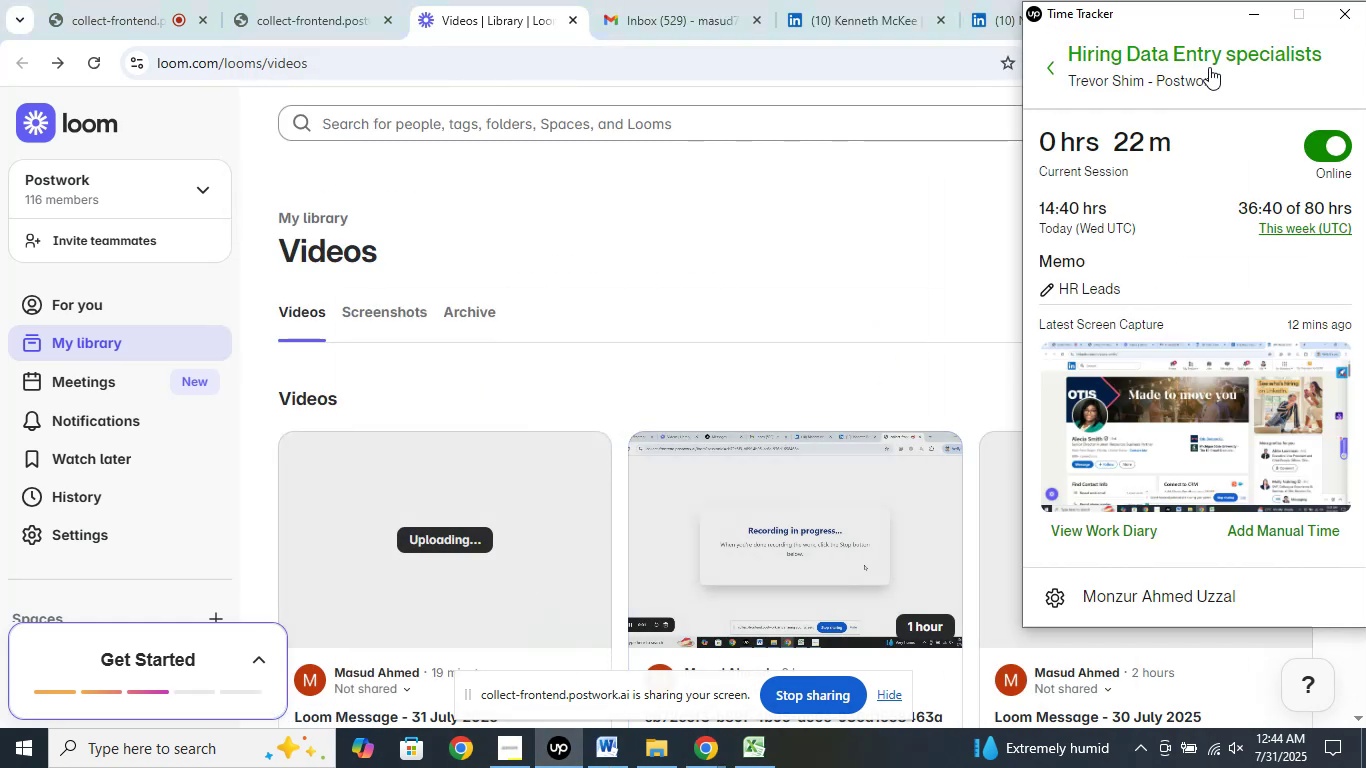 
left_click([1245, 14])
 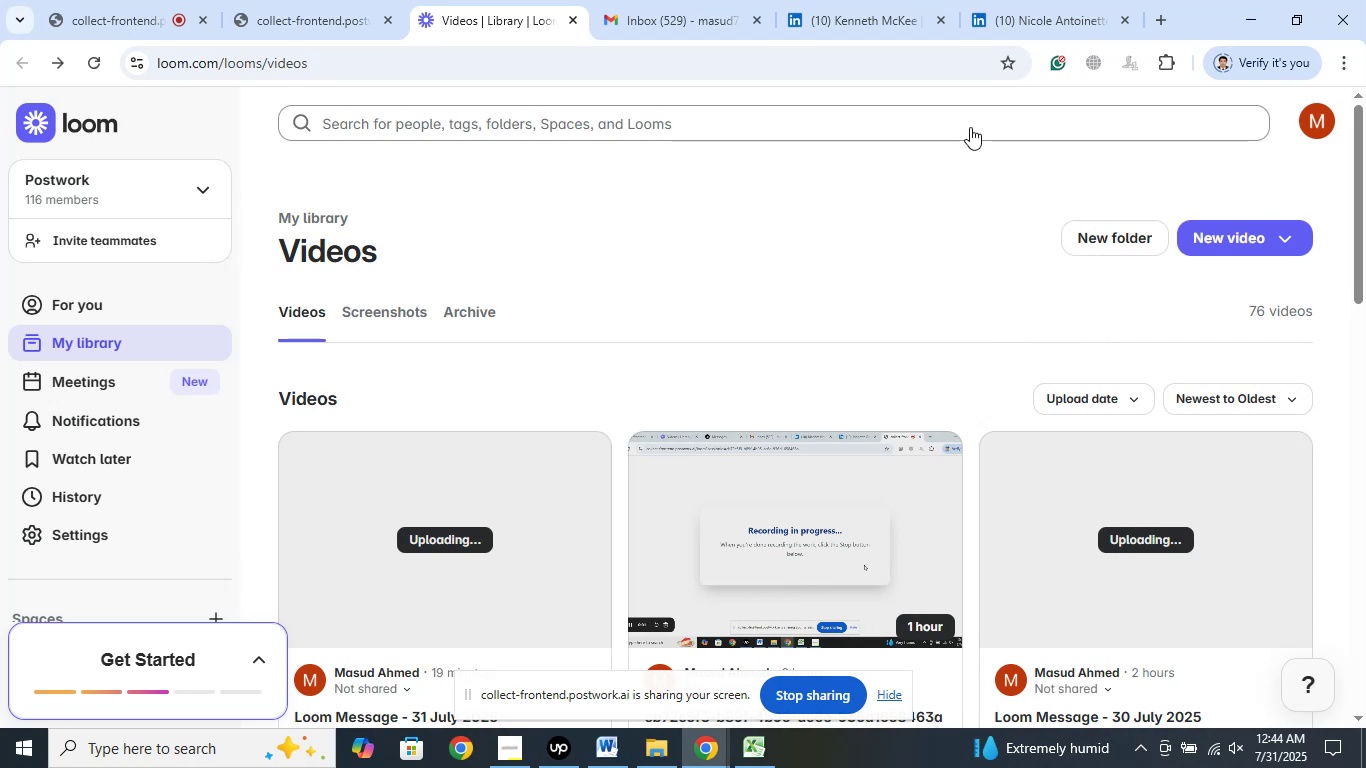 
left_click([1034, 17])
 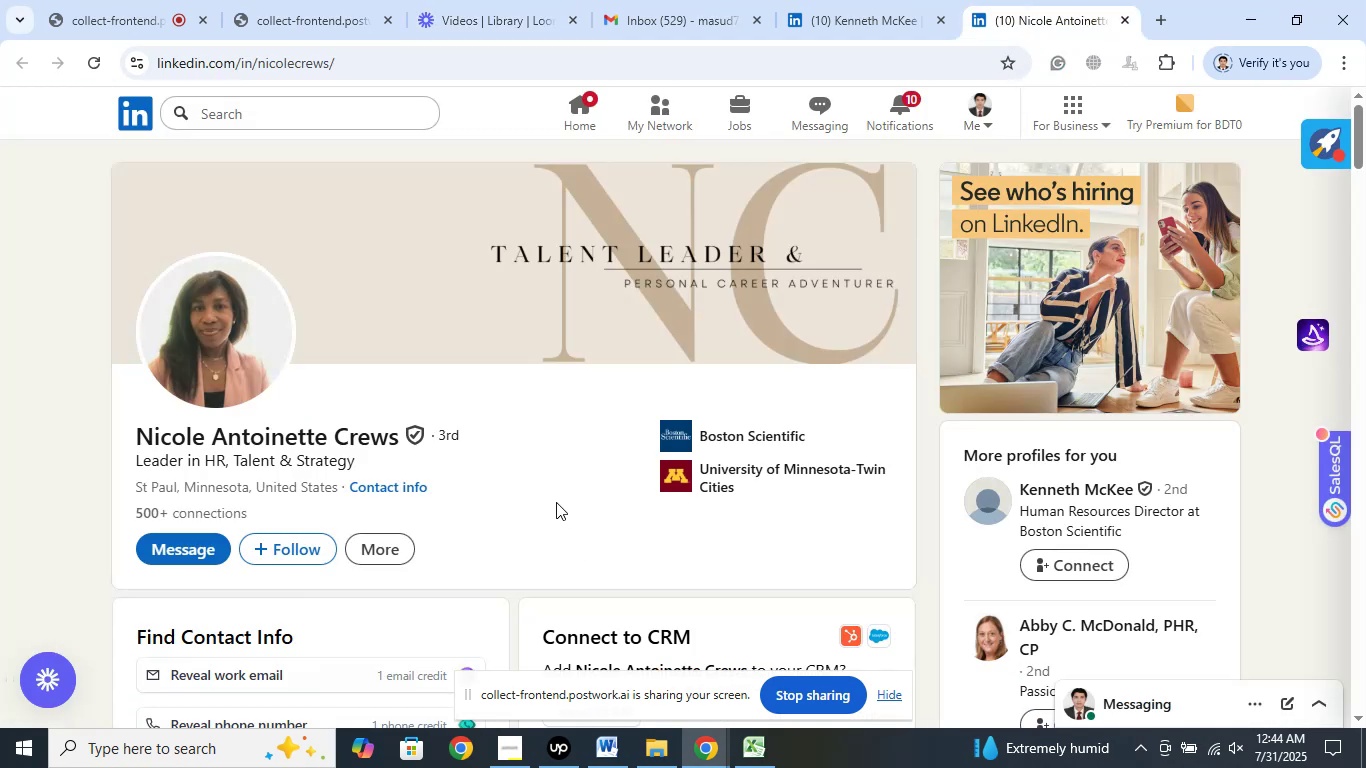 
wait(6.82)
 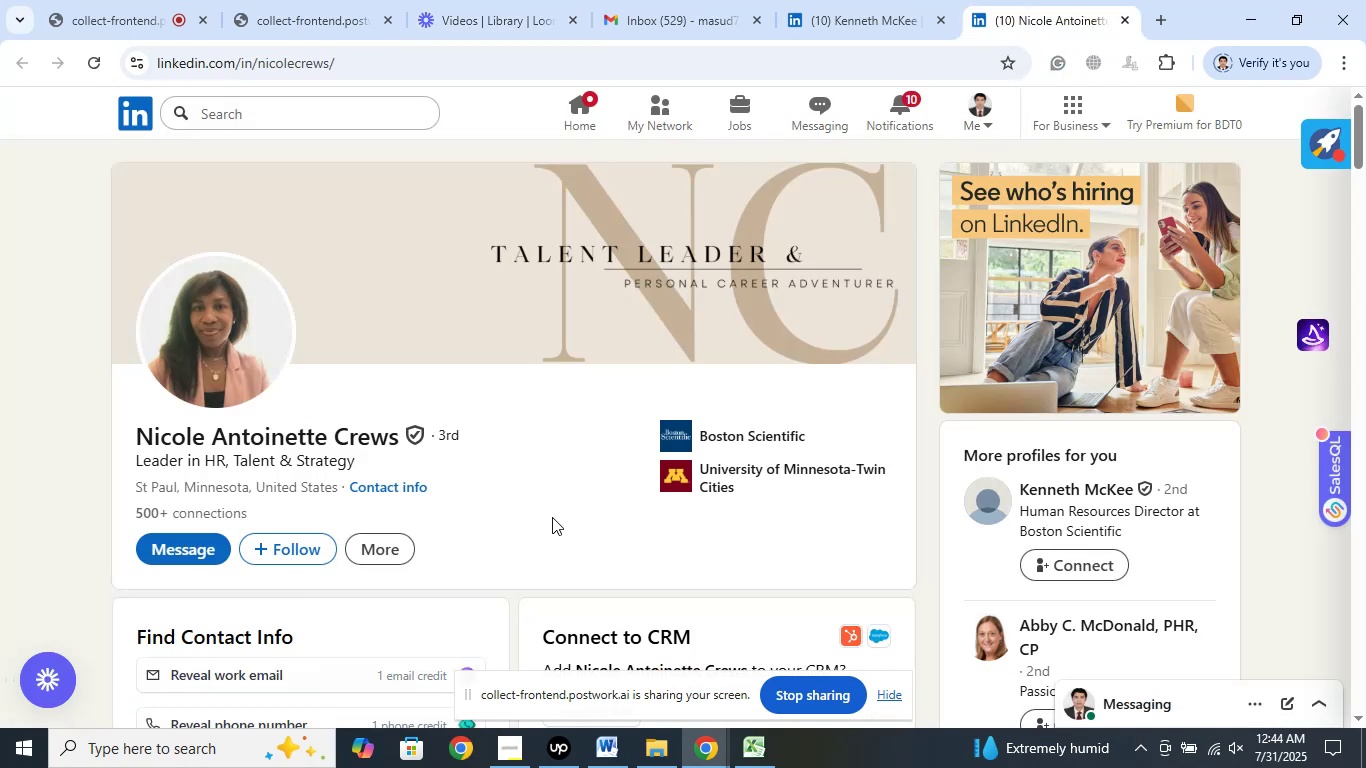 
left_click([1125, 14])
 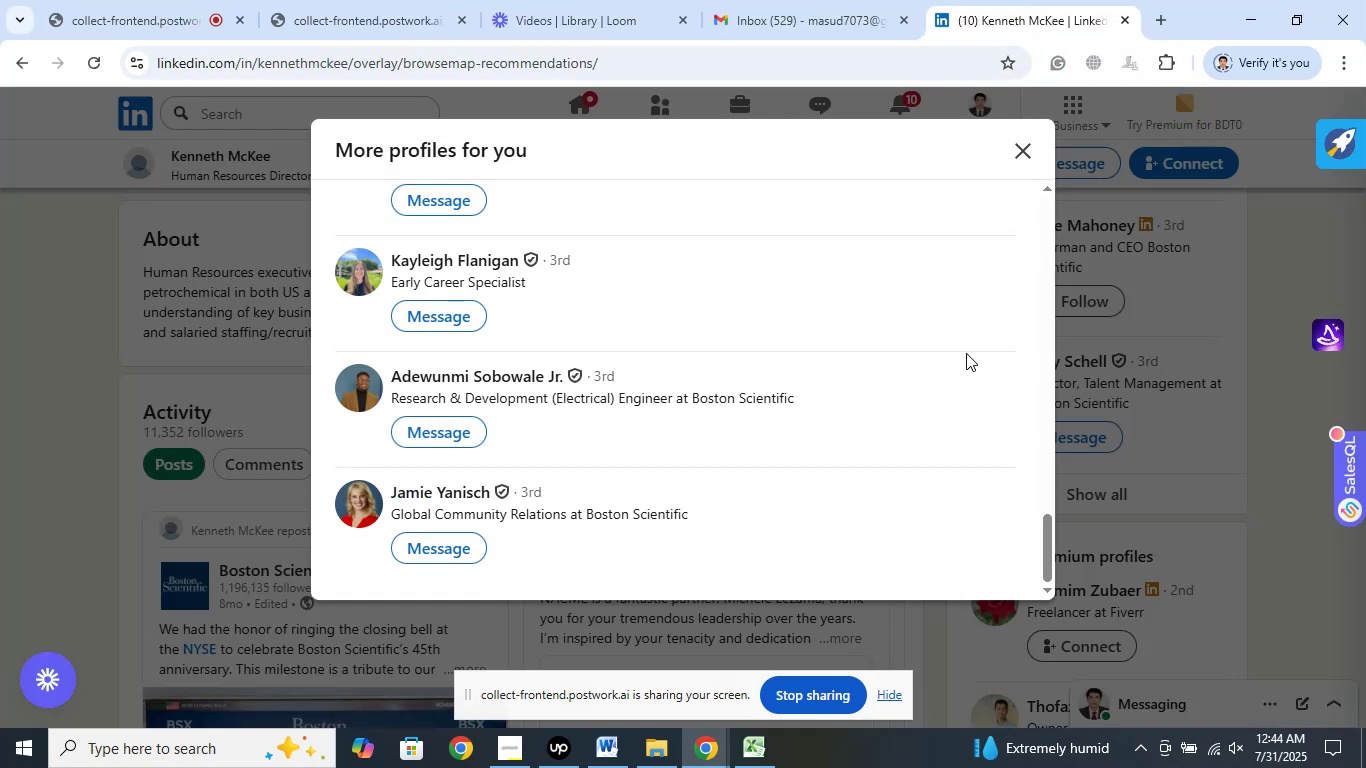 
scroll: coordinate [789, 435], scroll_direction: down, amount: 3.0
 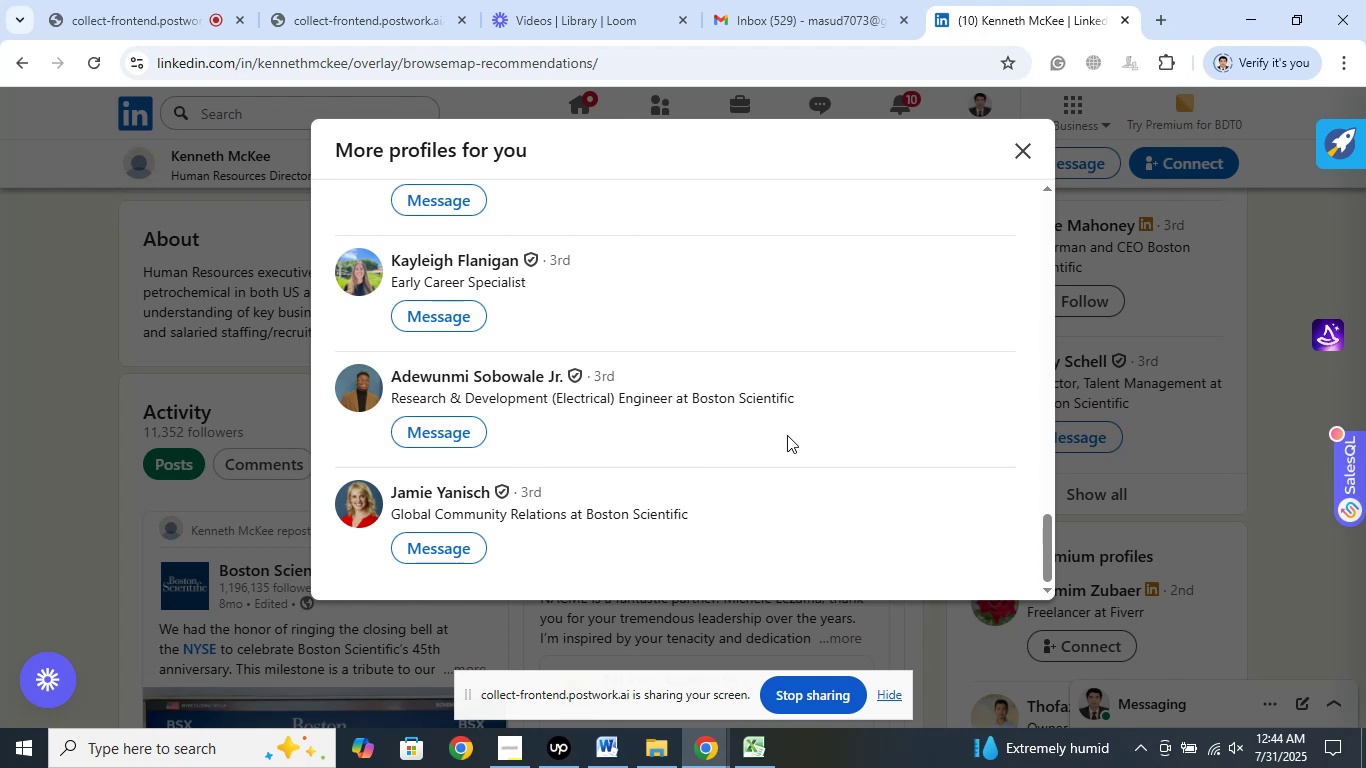 
scroll: coordinate [788, 422], scroll_direction: up, amount: 27.0
 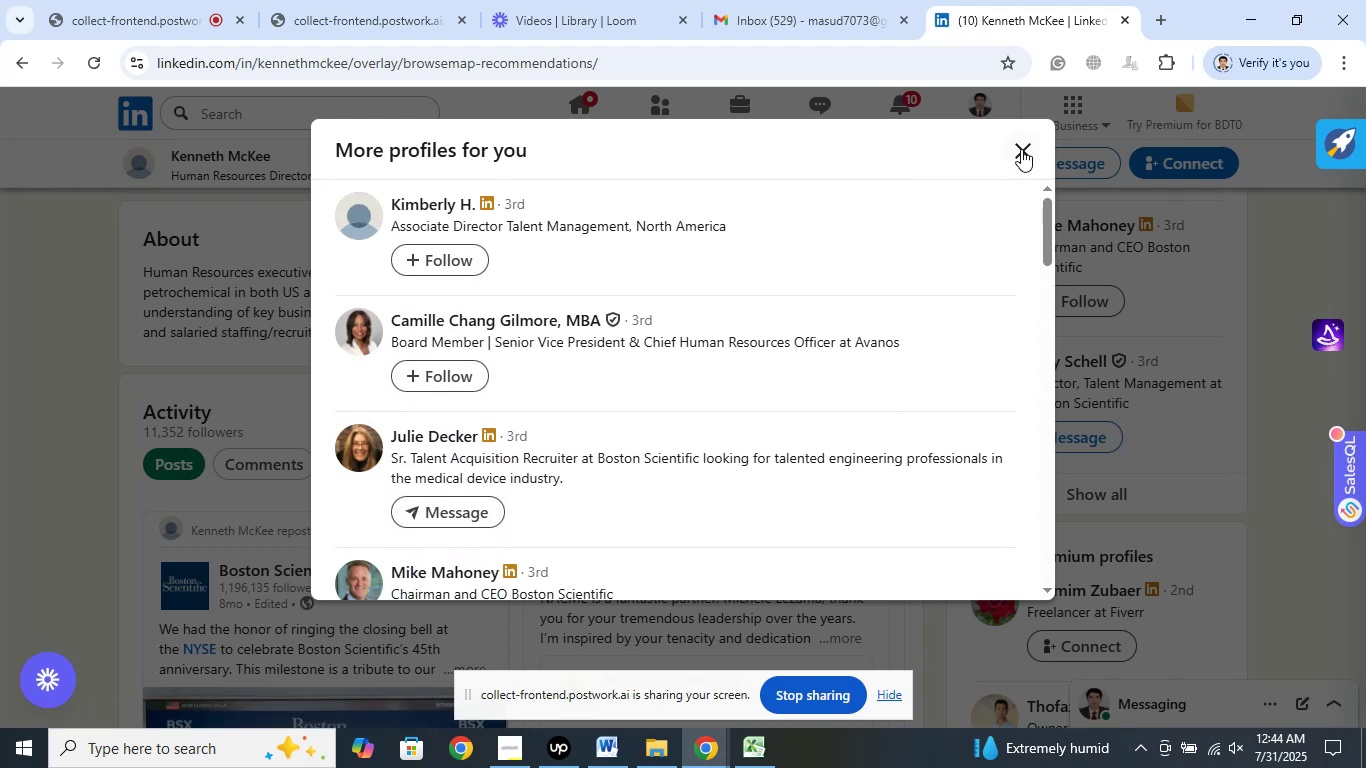 
left_click([1020, 147])
 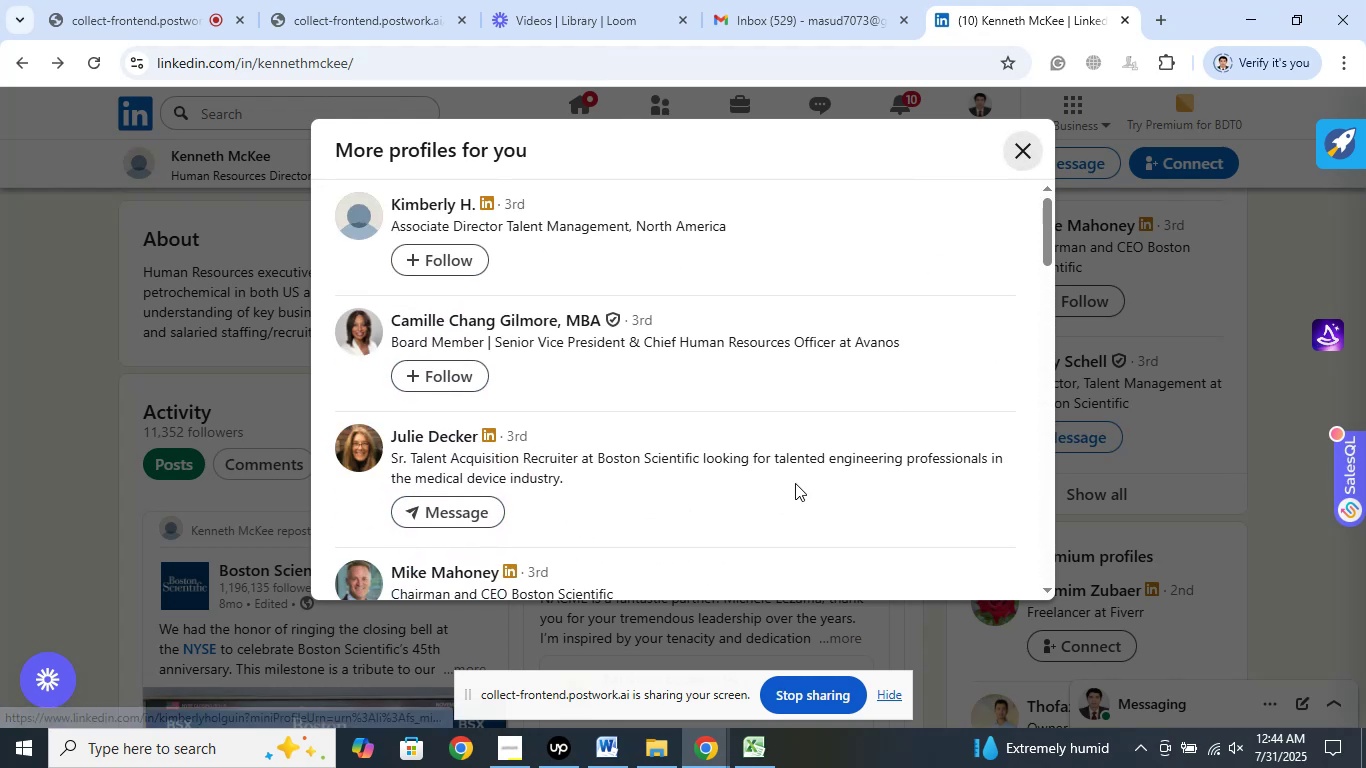 
scroll: coordinate [767, 475], scroll_direction: up, amount: 11.0
 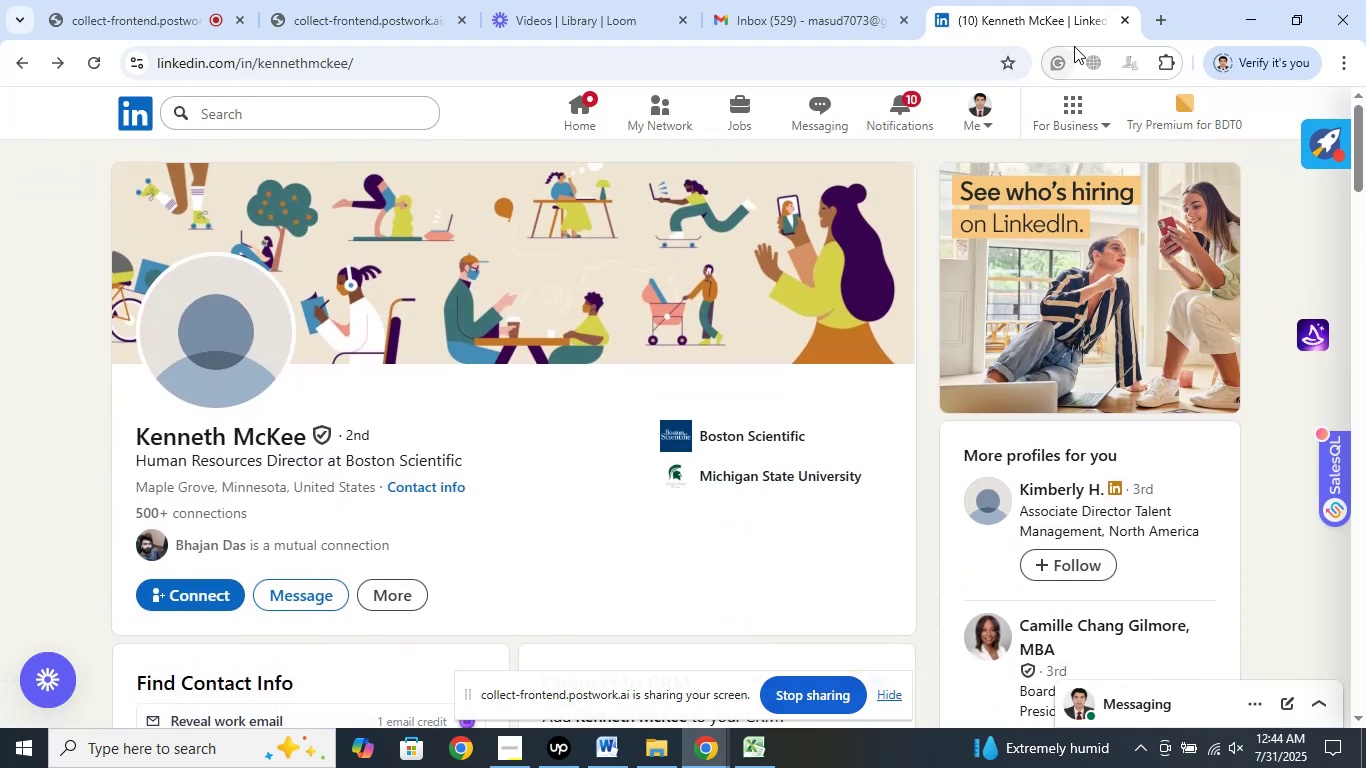 
left_click([1124, 23])
 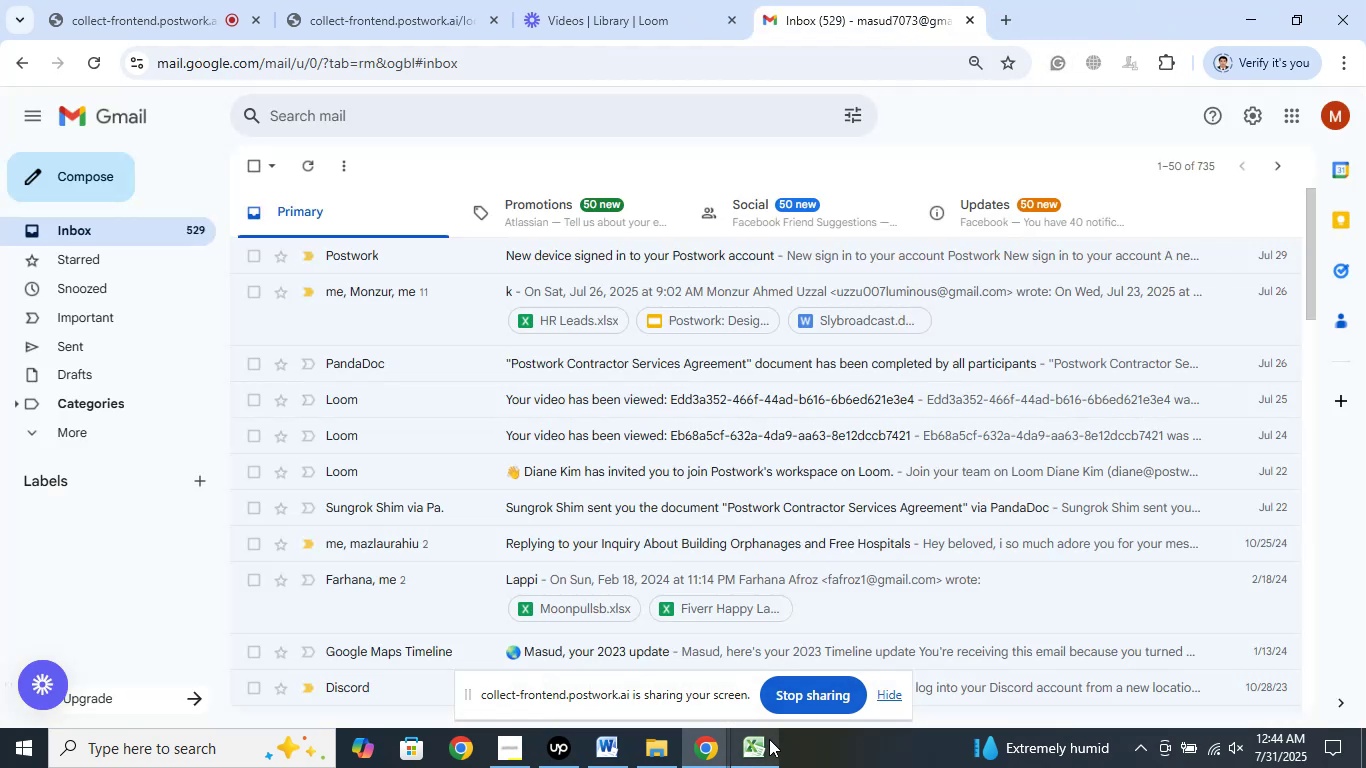 
left_click([752, 745])
 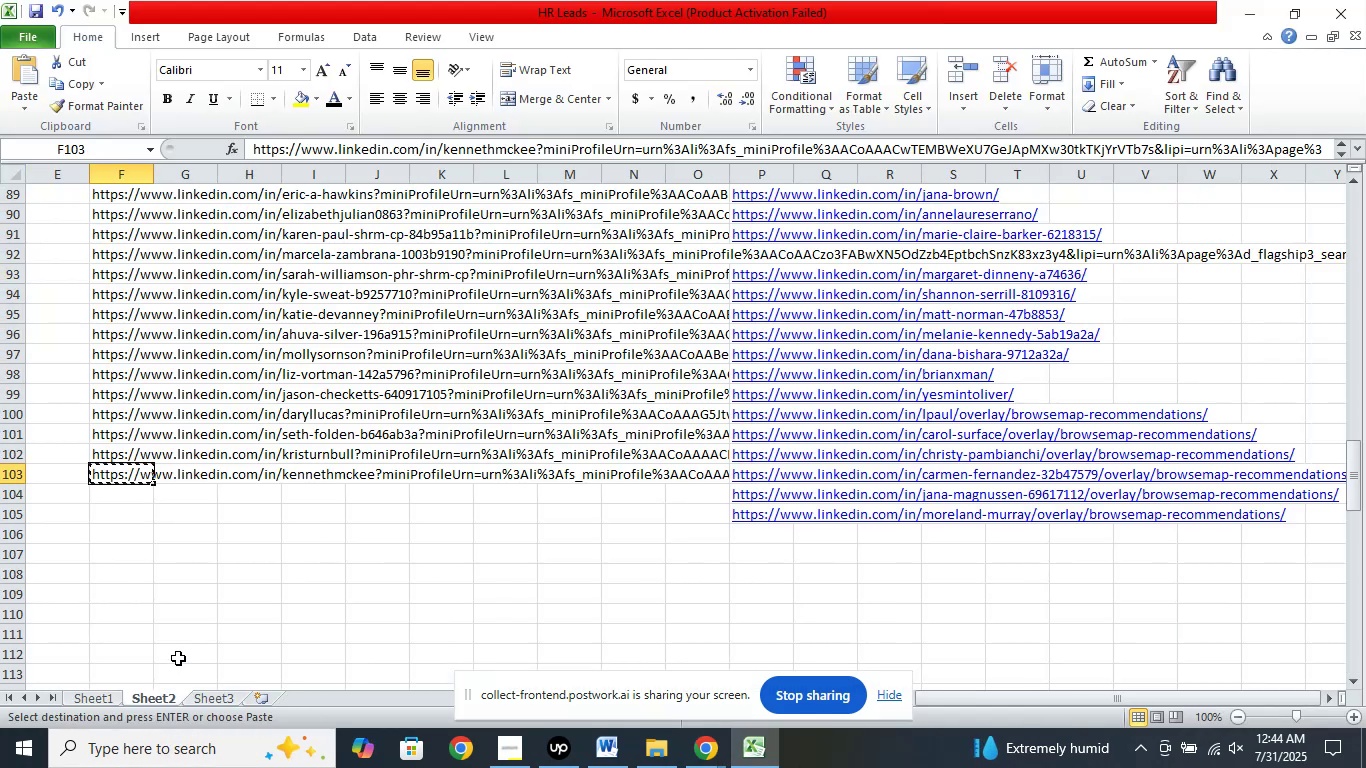 
key(Delete)
 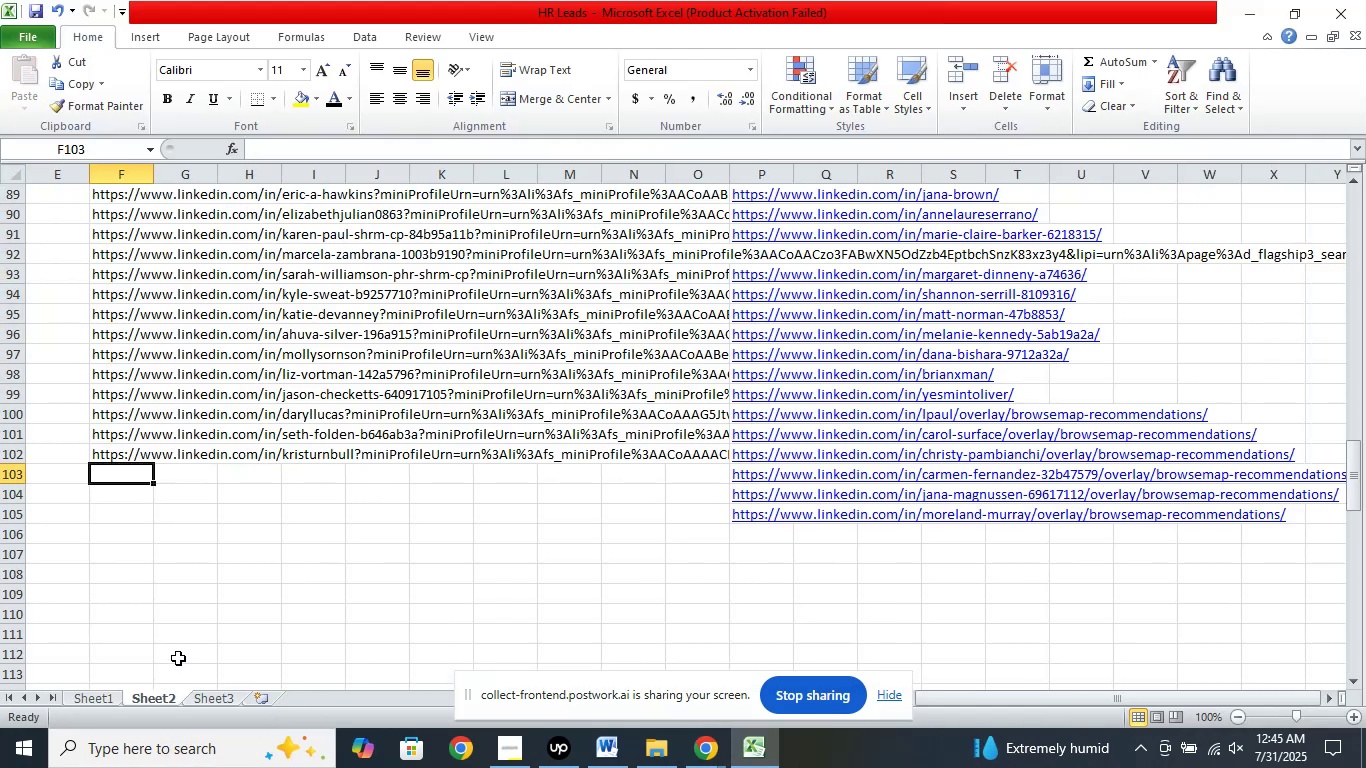 
key(ArrowUp)
 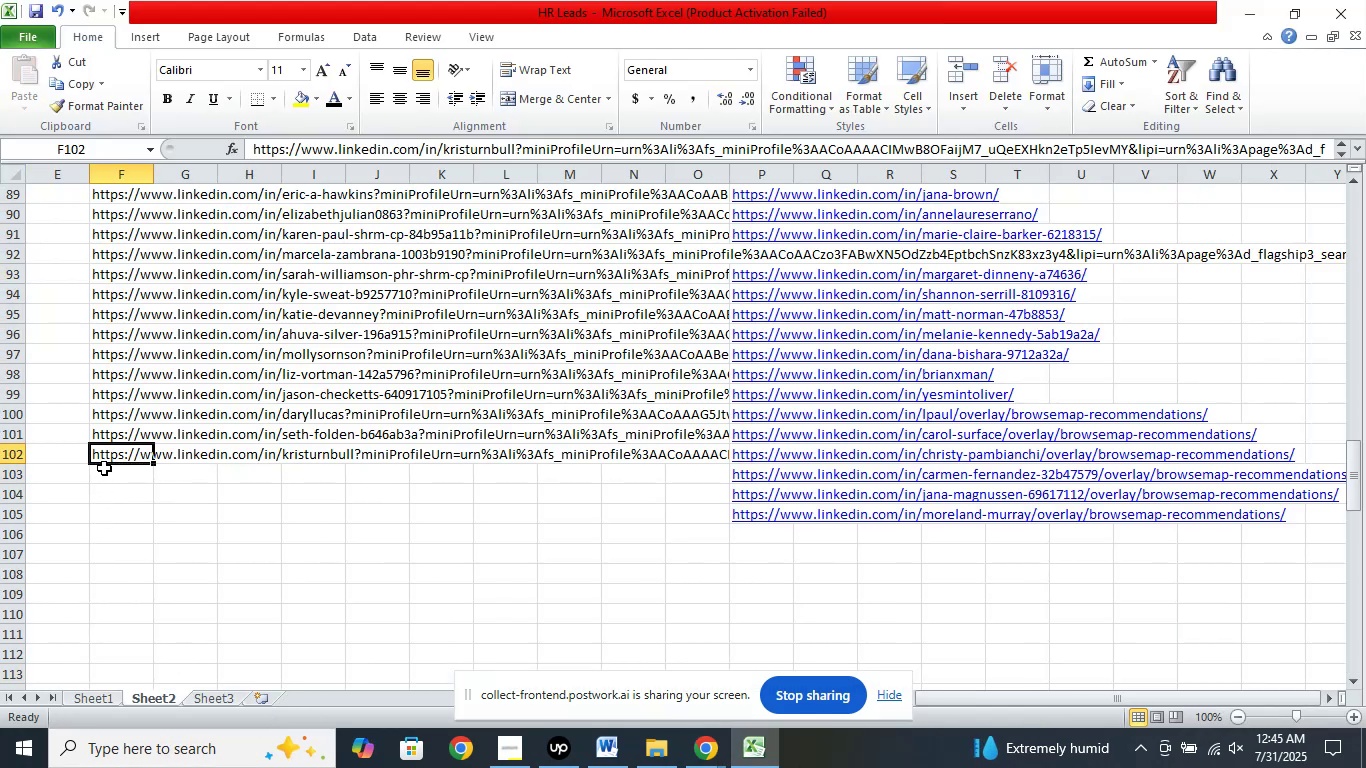 
right_click([123, 456])
 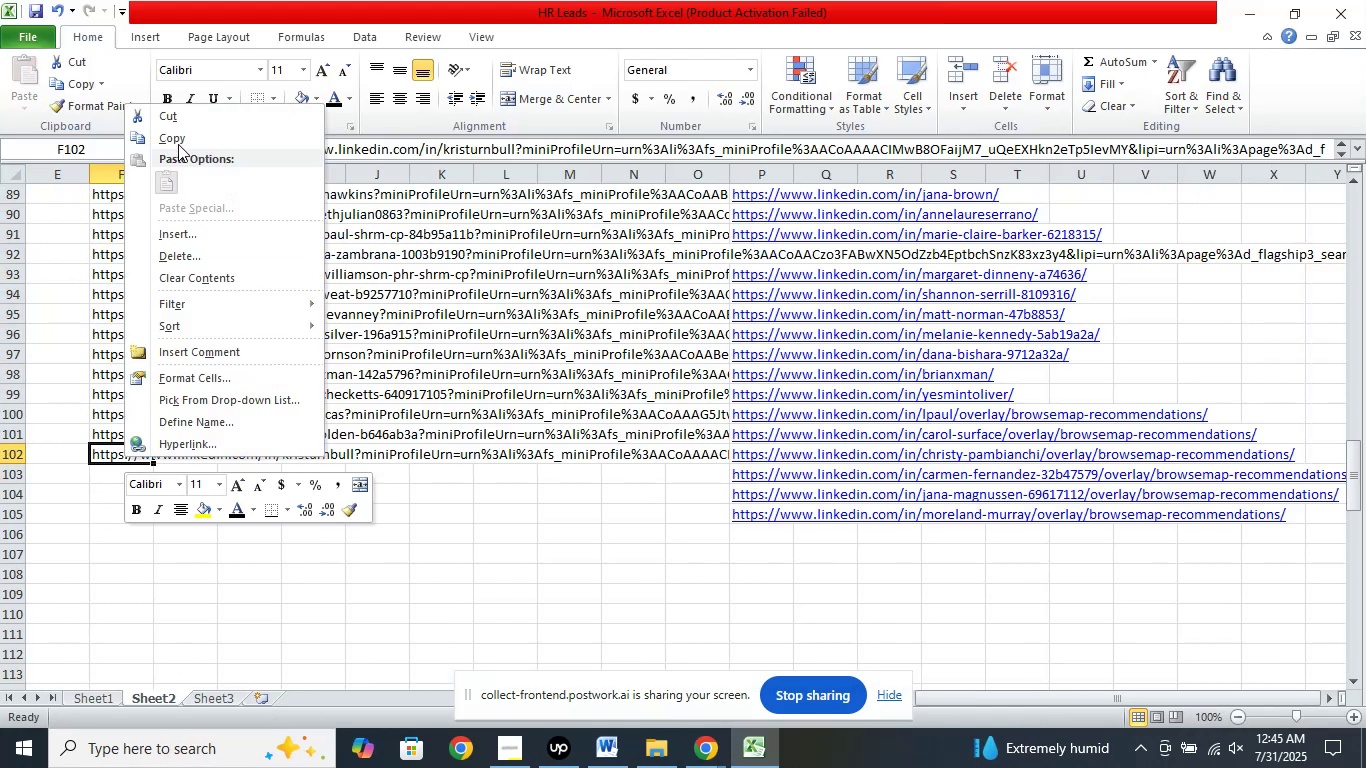 
left_click([178, 135])
 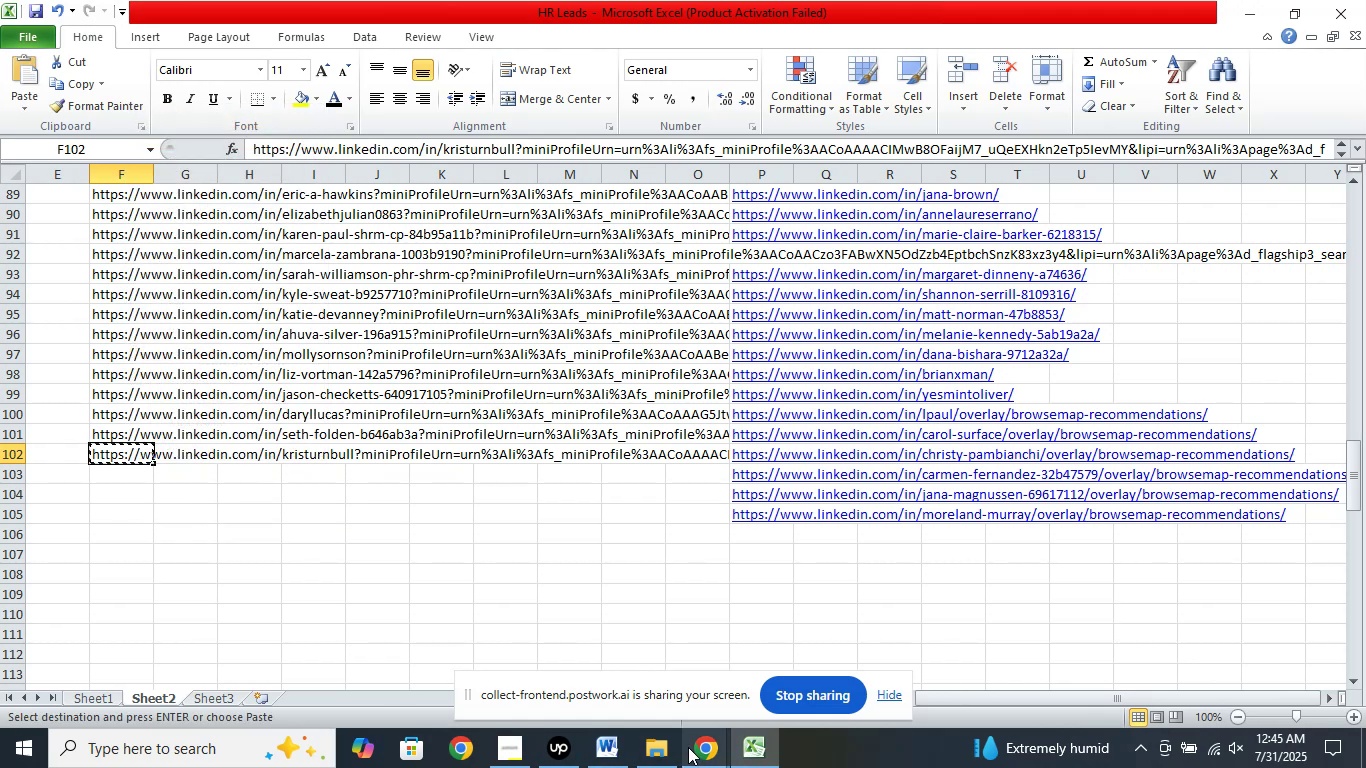 
left_click([693, 750])
 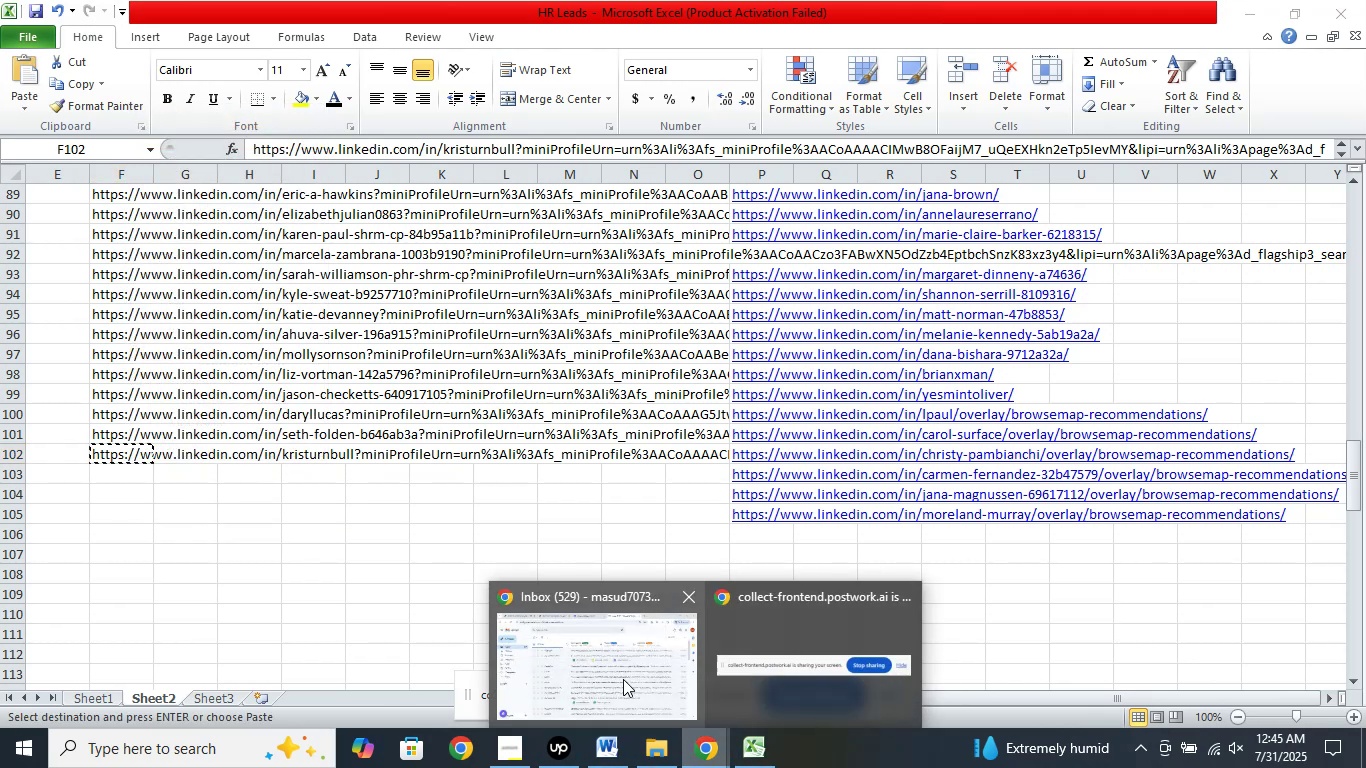 
left_click([620, 677])
 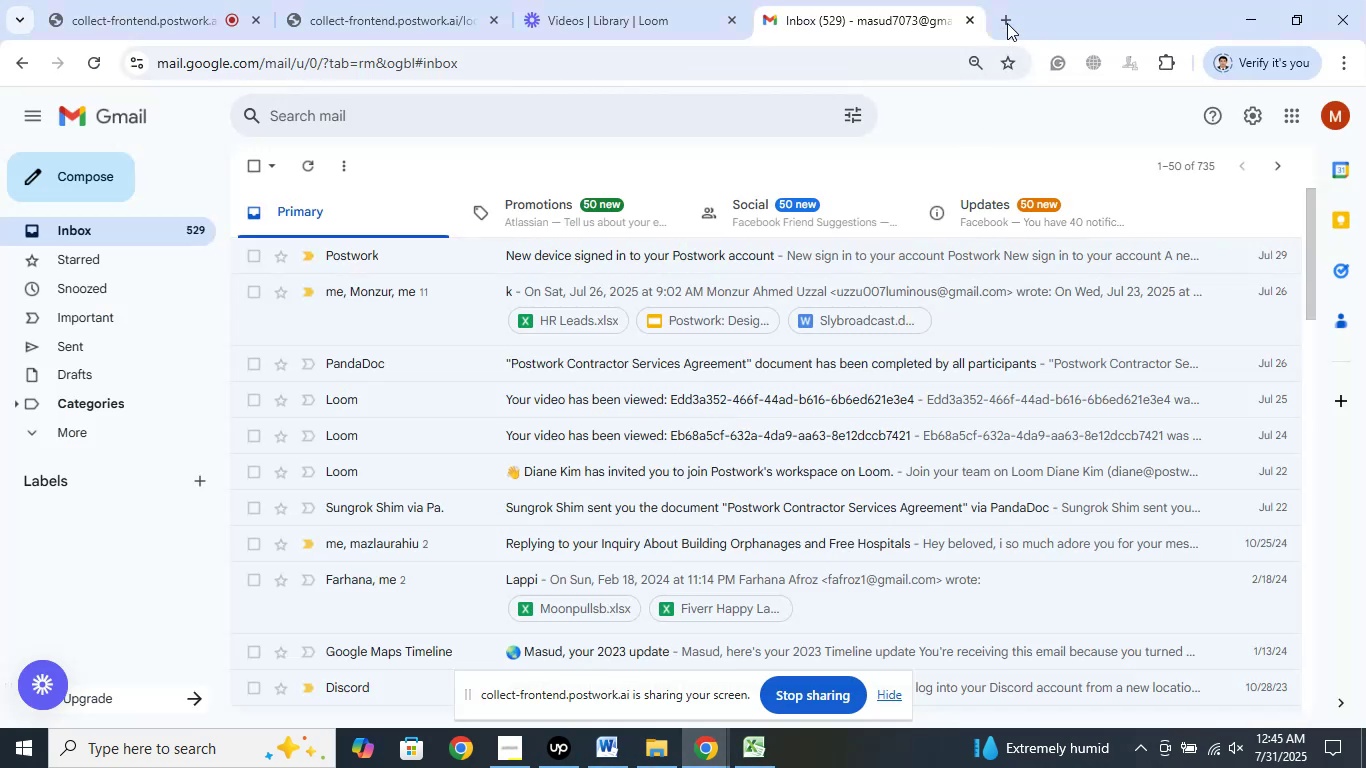 
left_click([1007, 21])
 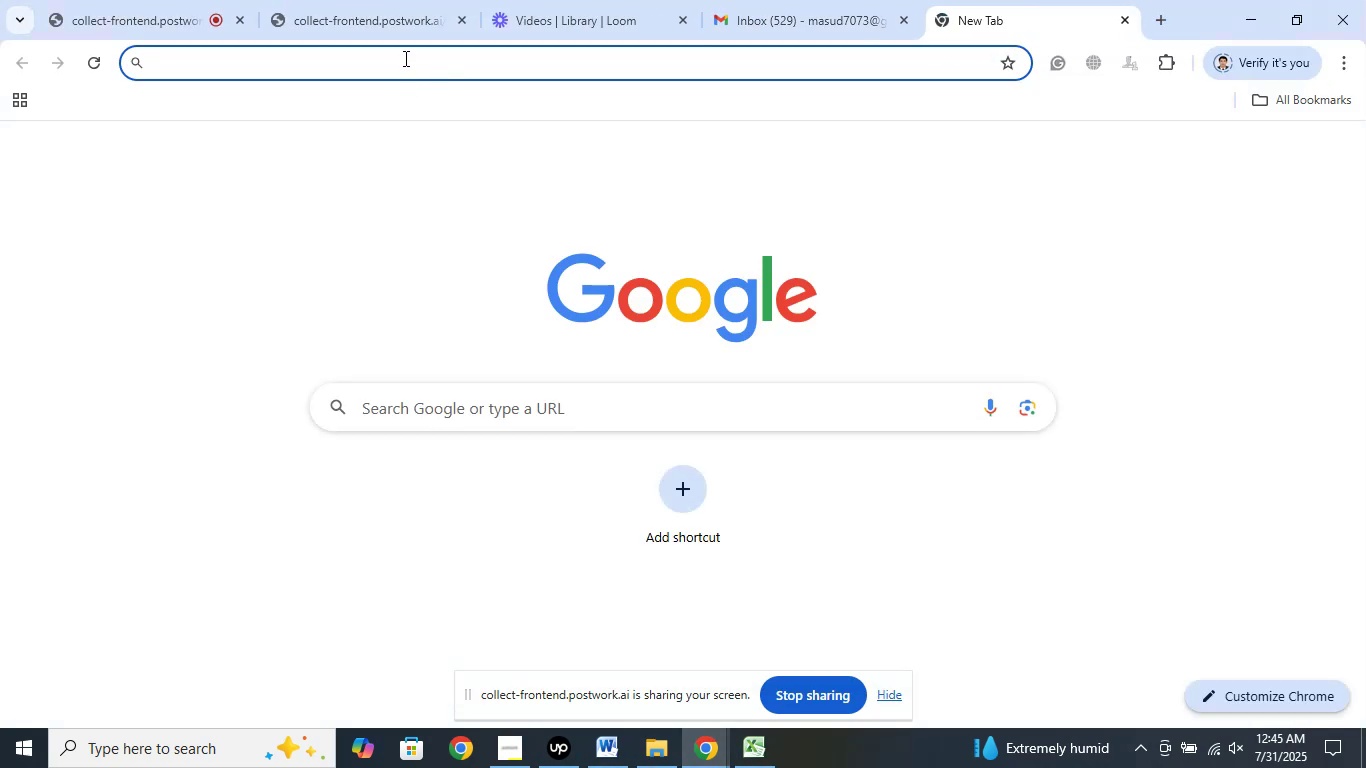 
right_click([404, 58])
 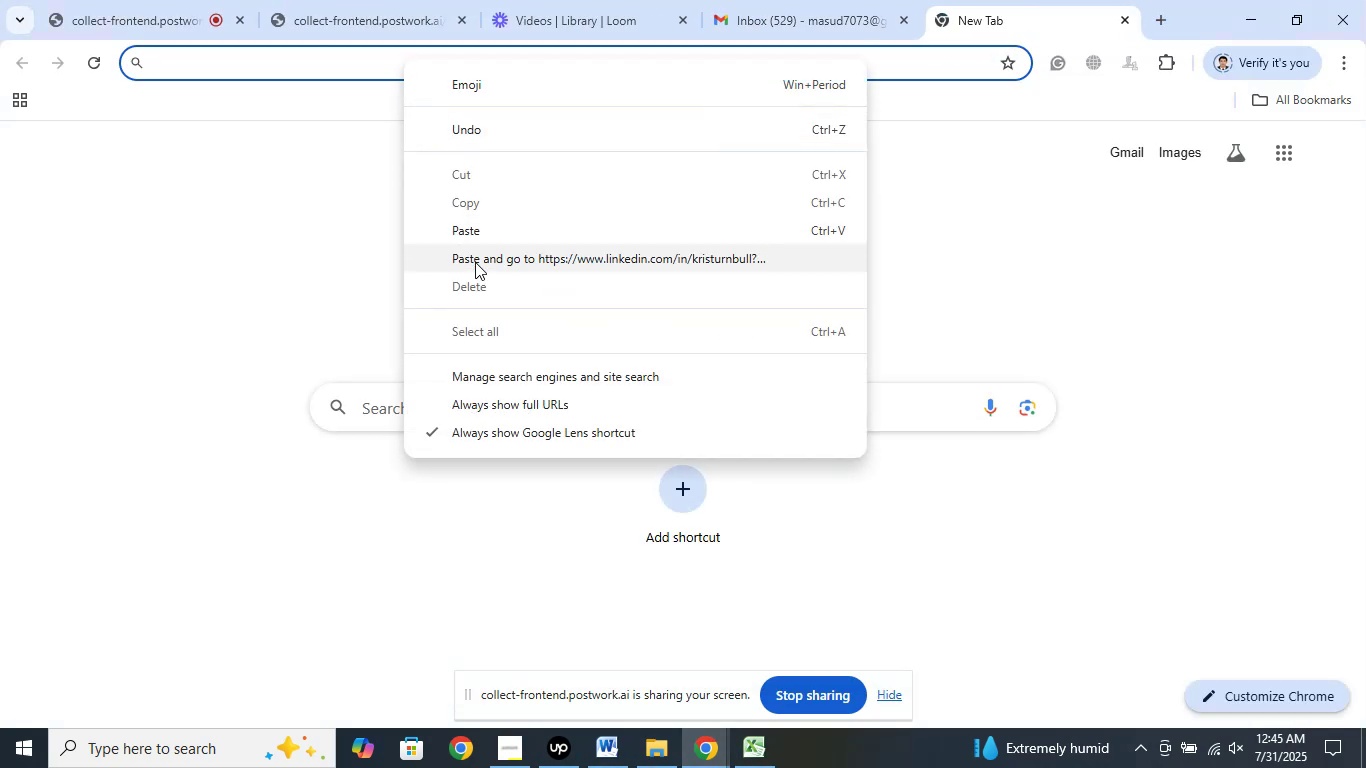 
left_click([475, 262])
 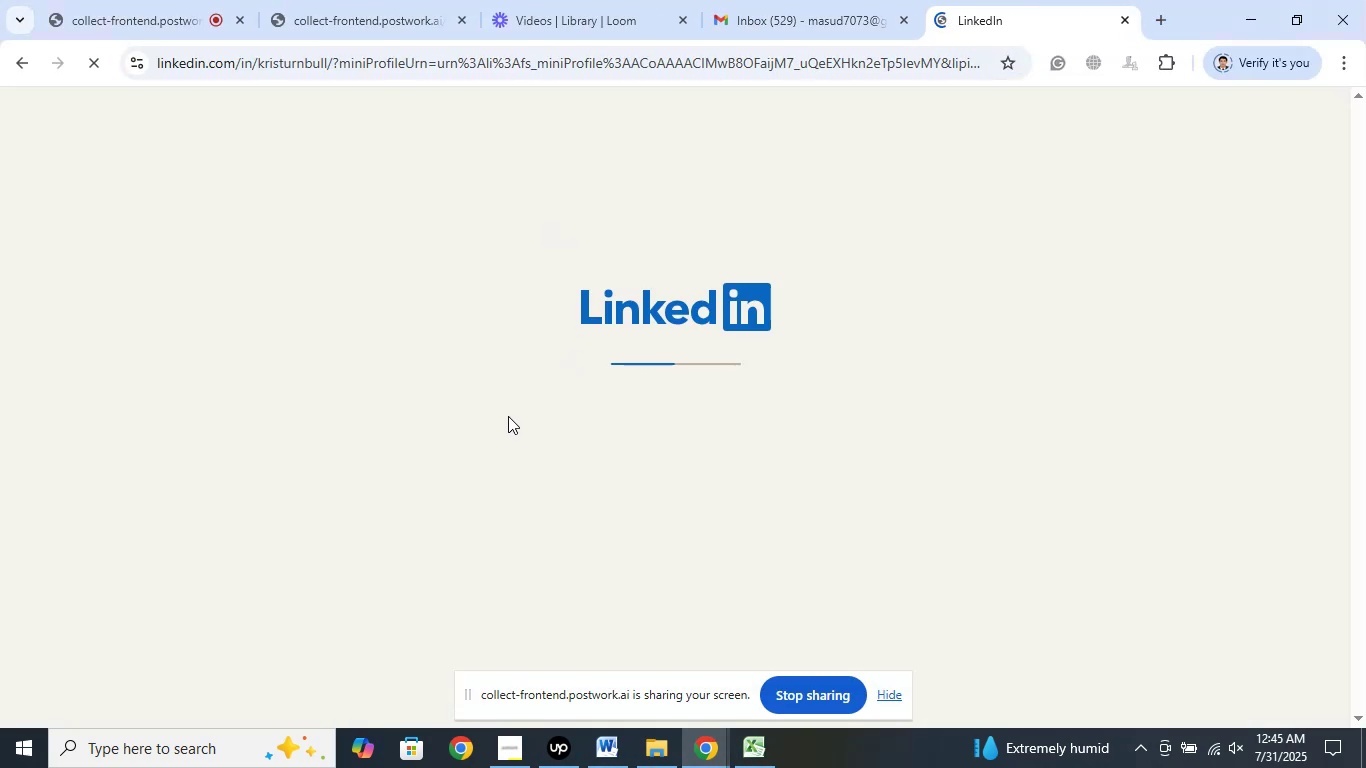 
wait(8.11)
 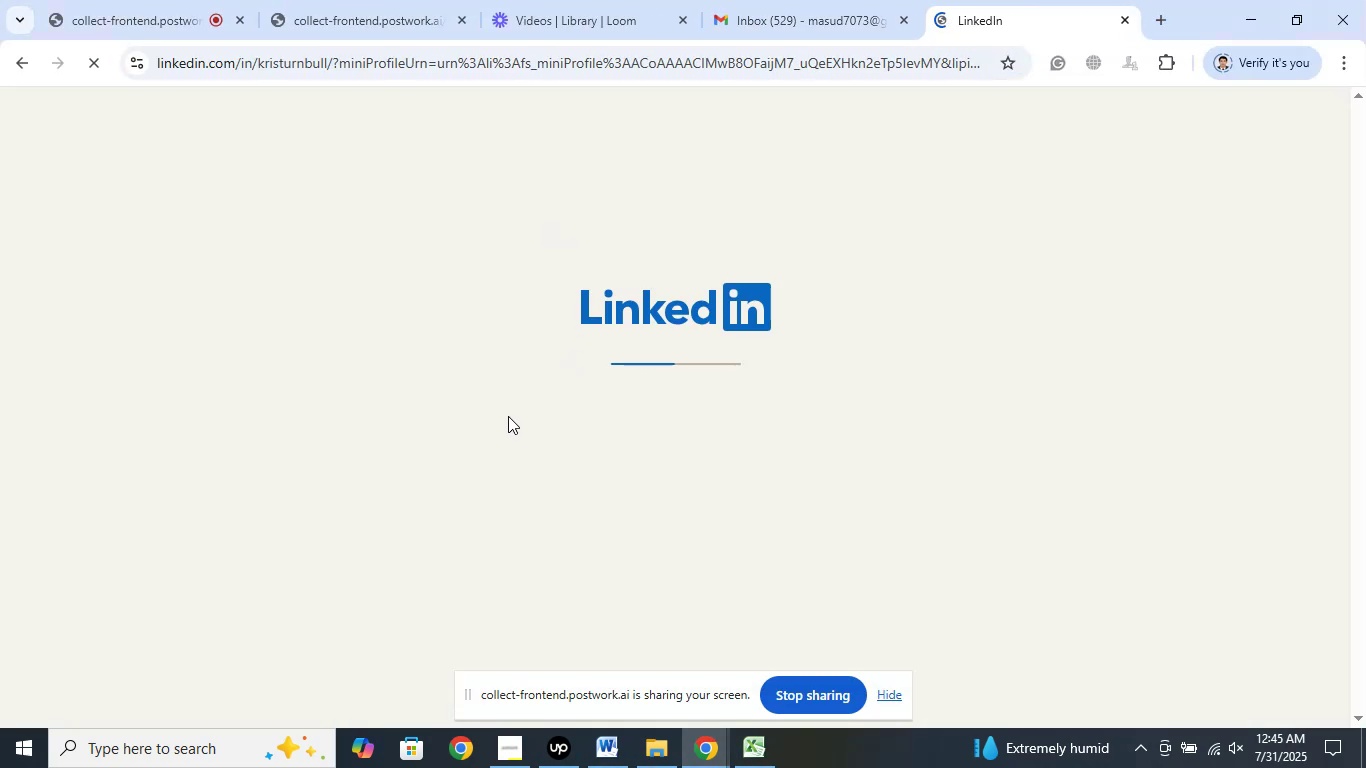 
mouse_move([735, 577])
 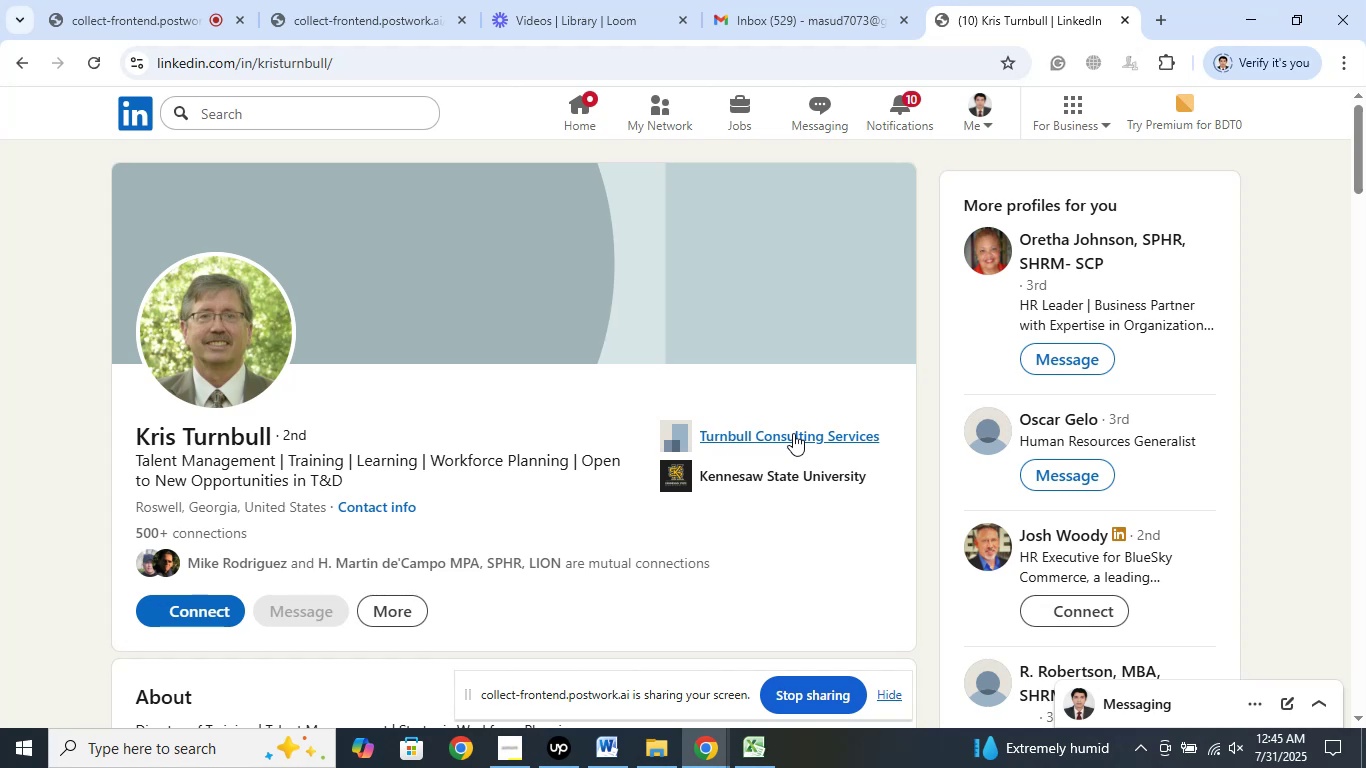 
left_click([793, 433])
 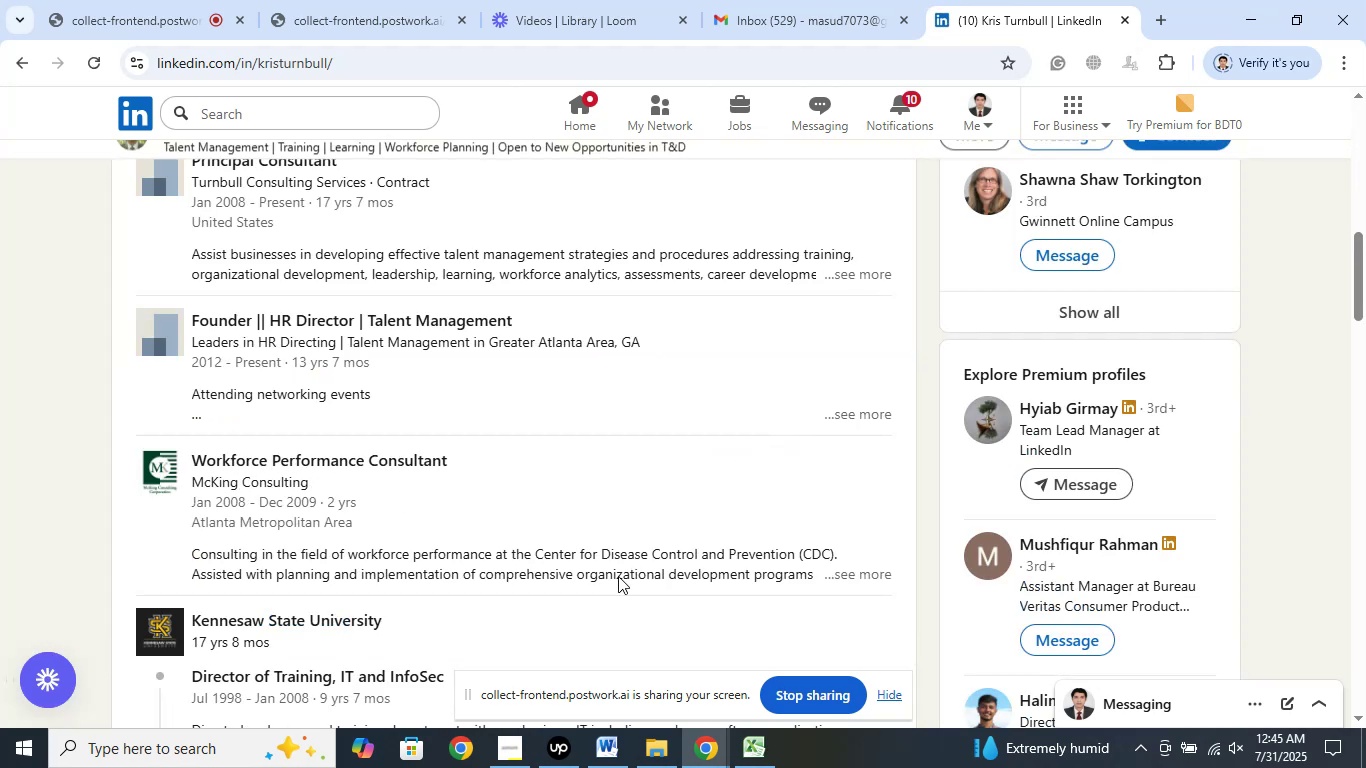 
scroll: coordinate [618, 564], scroll_direction: up, amount: 5.0
 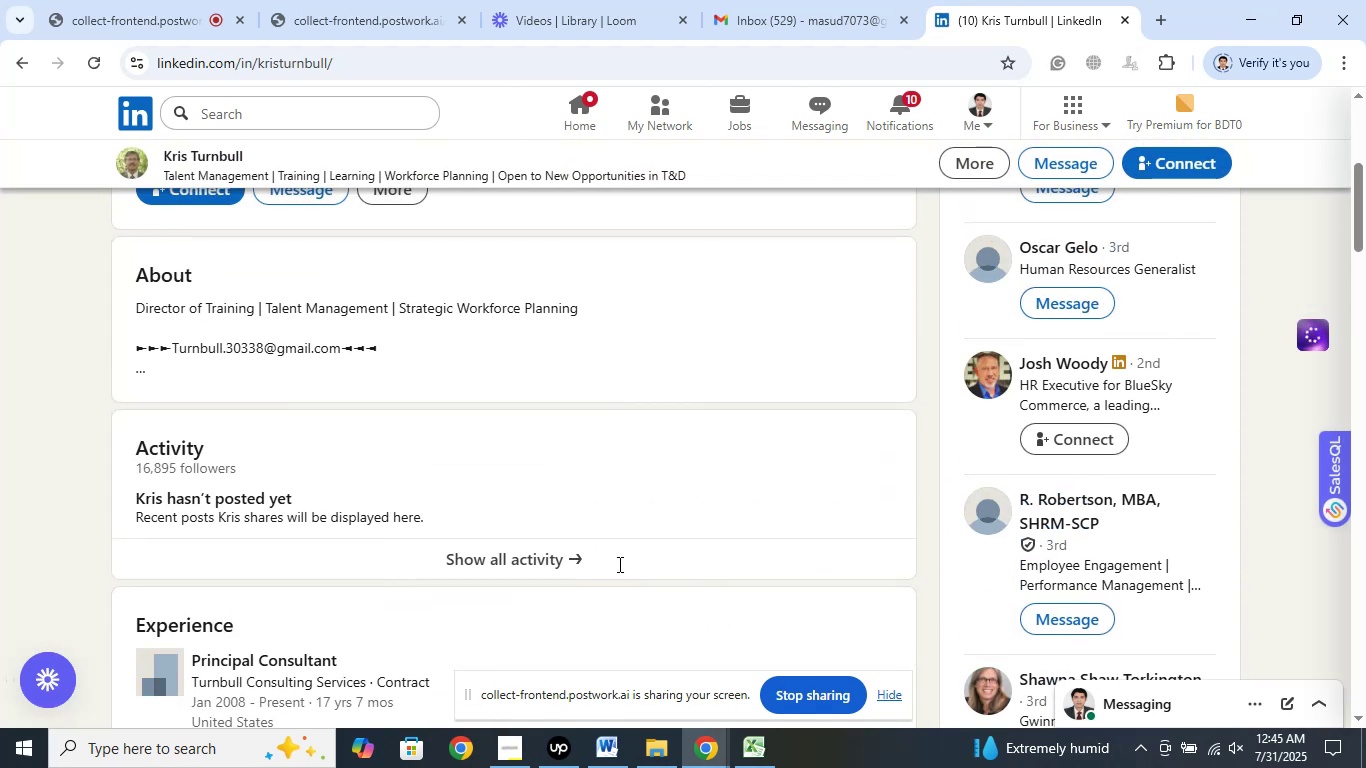 
scroll: coordinate [615, 548], scroll_direction: down, amount: 4.0
 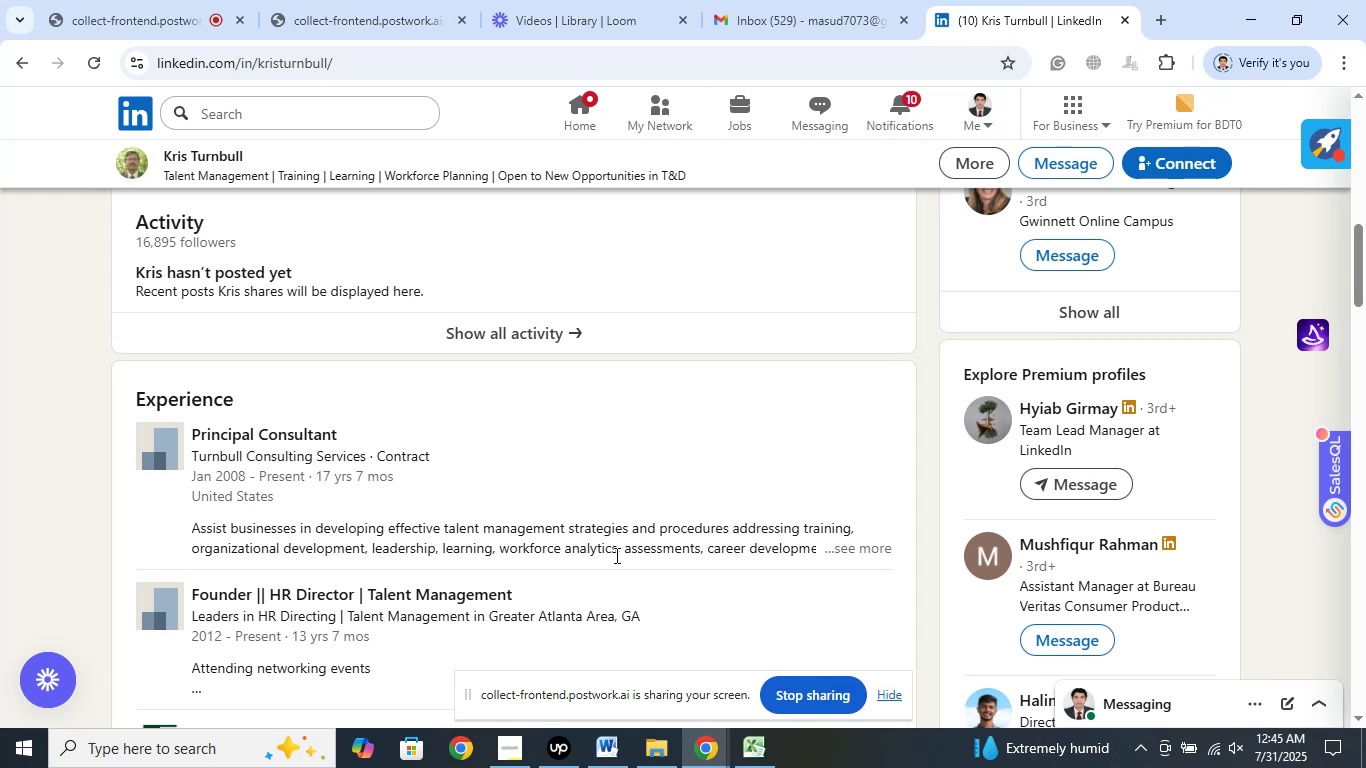 
wait(13.66)
 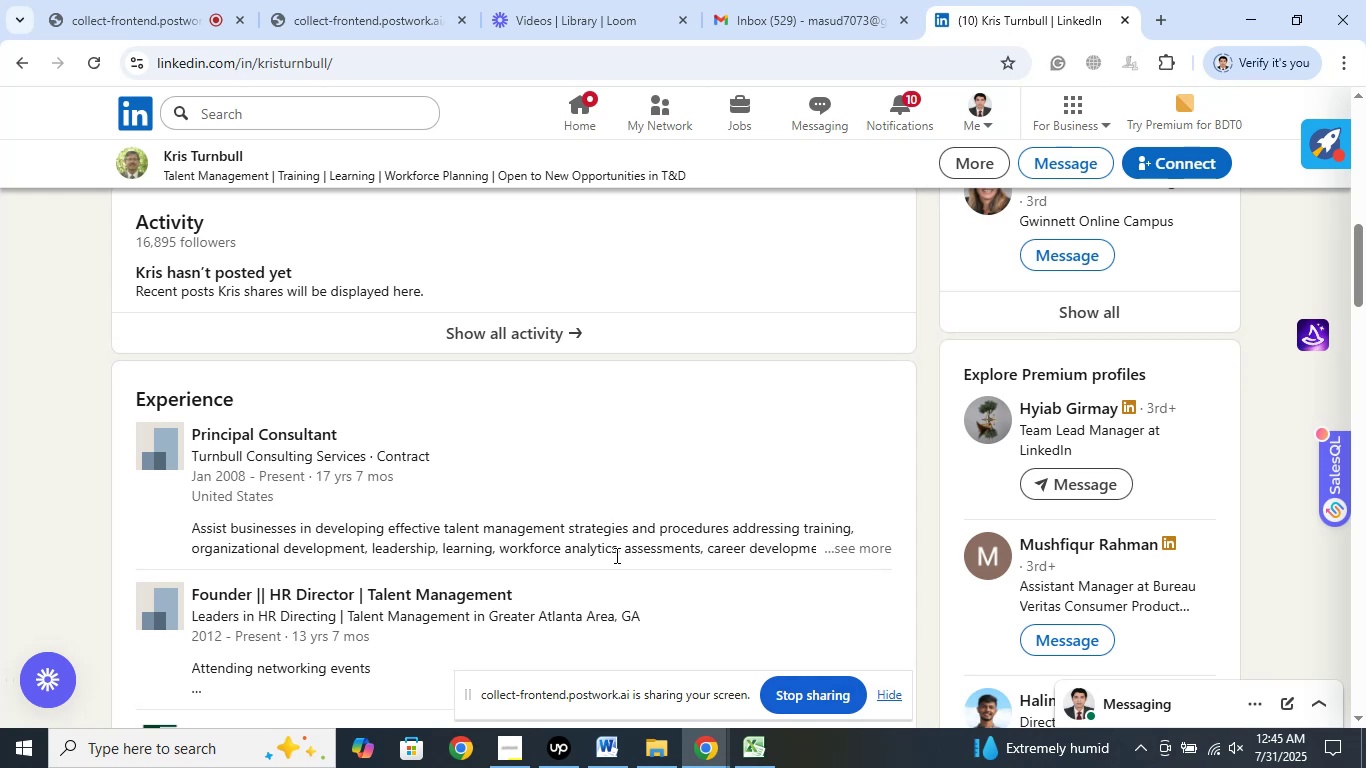 
left_click([522, 751])
 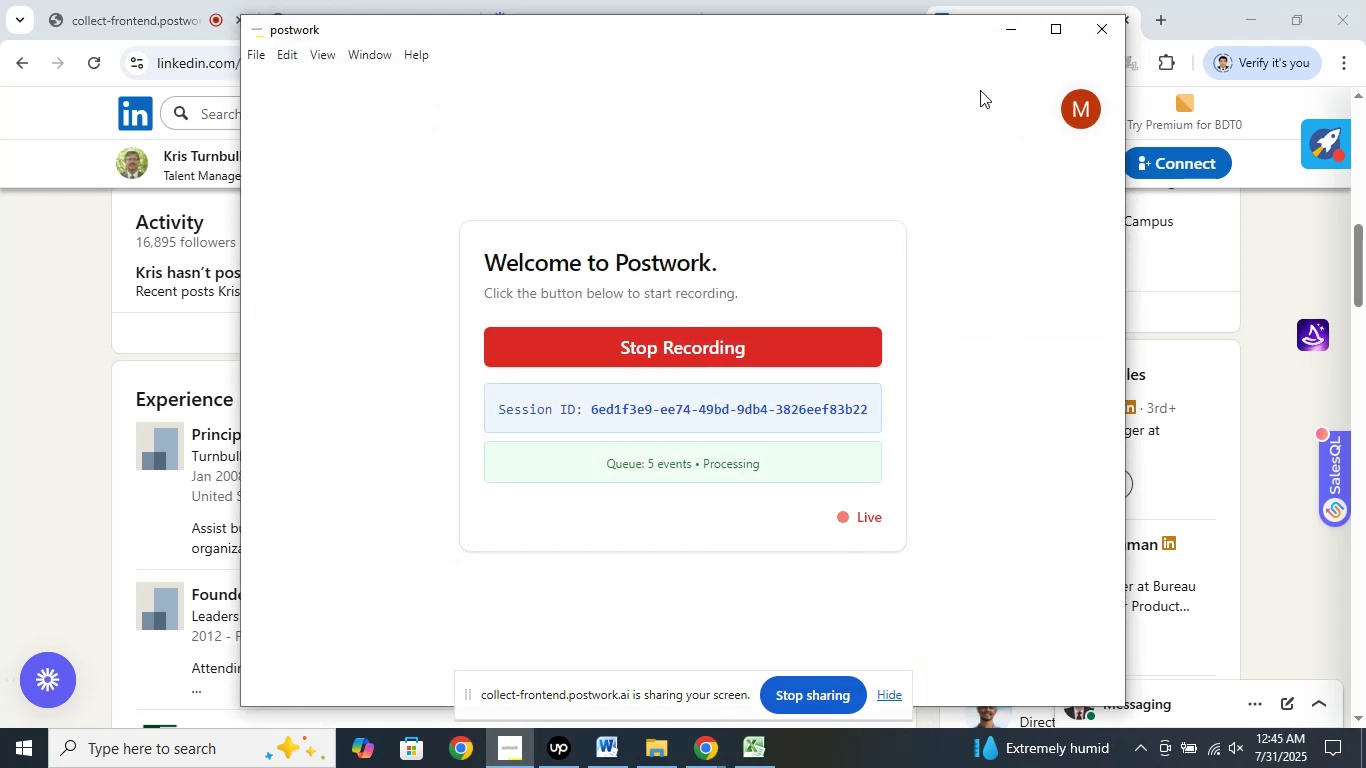 
left_click([1010, 21])
 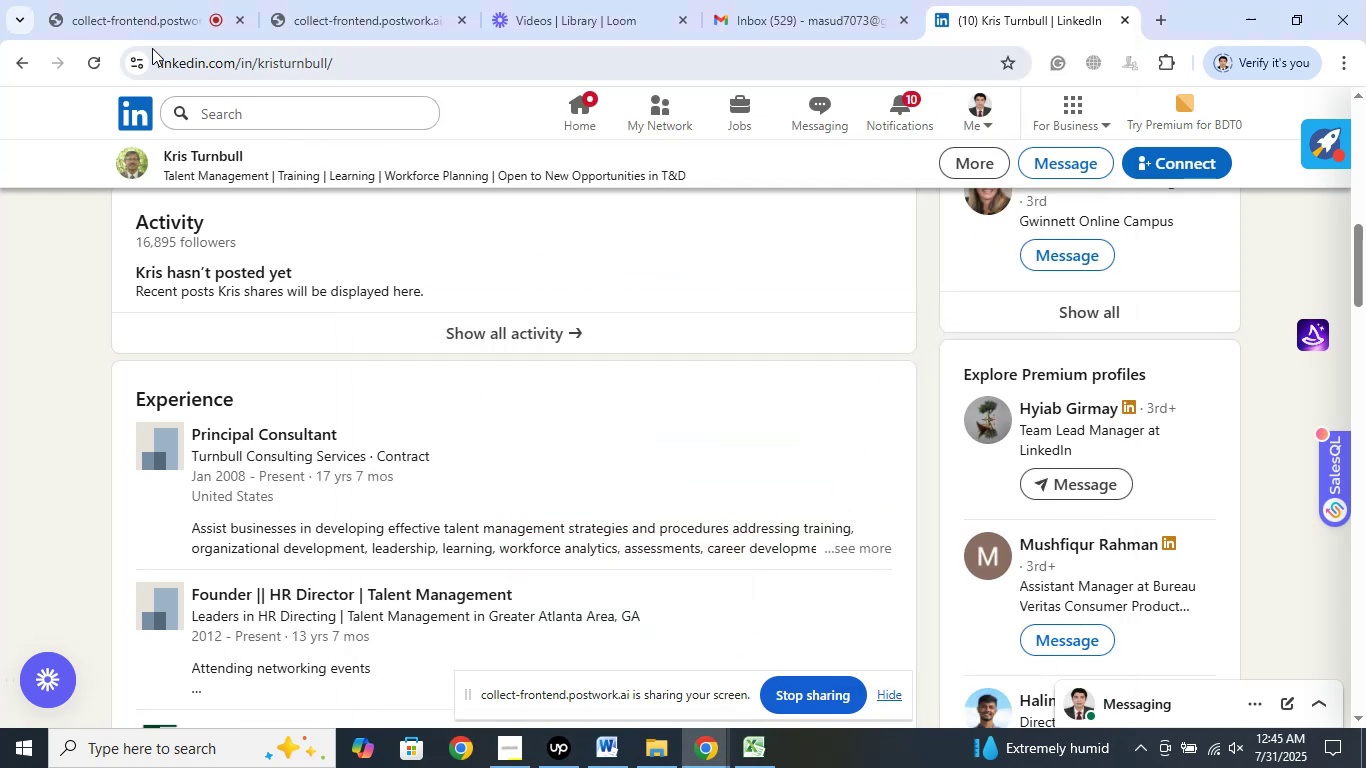 
left_click([153, 24])
 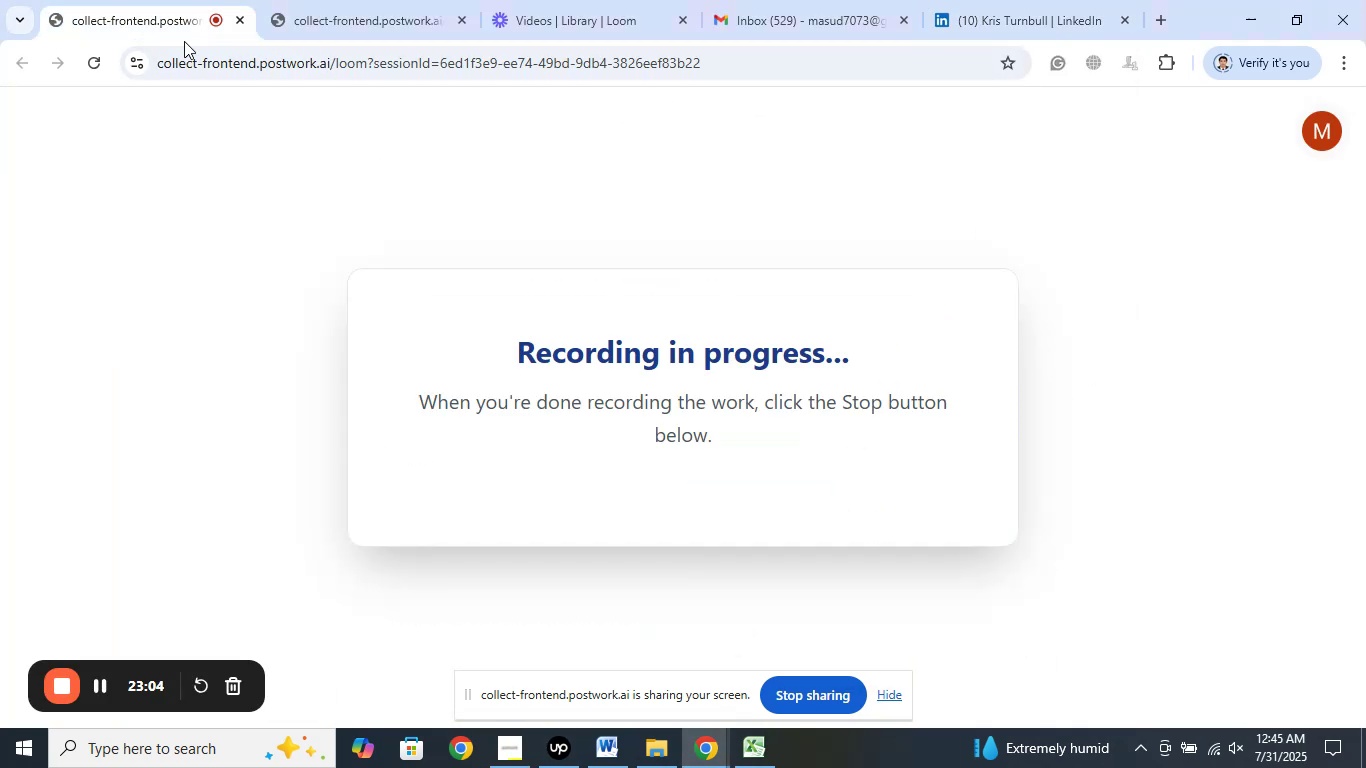 
left_click([330, 18])
 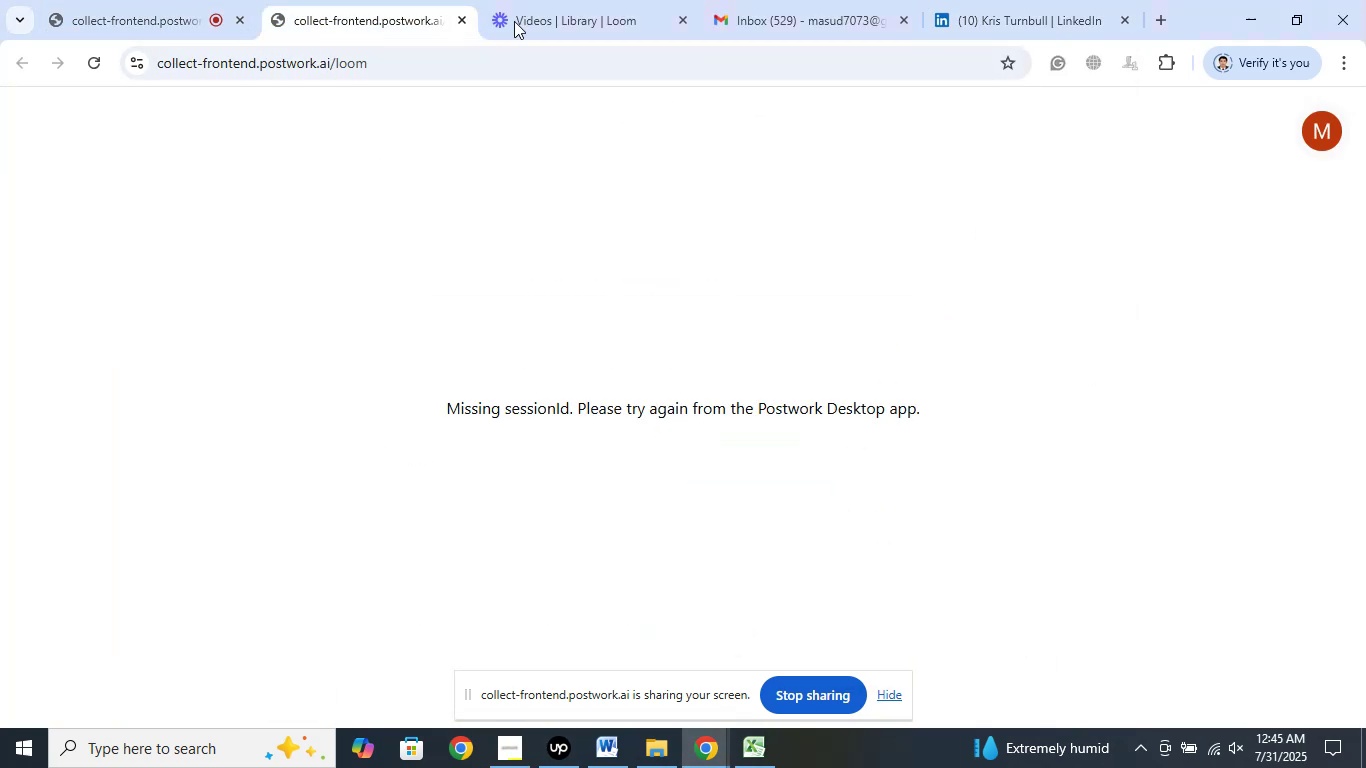 
left_click([541, 21])
 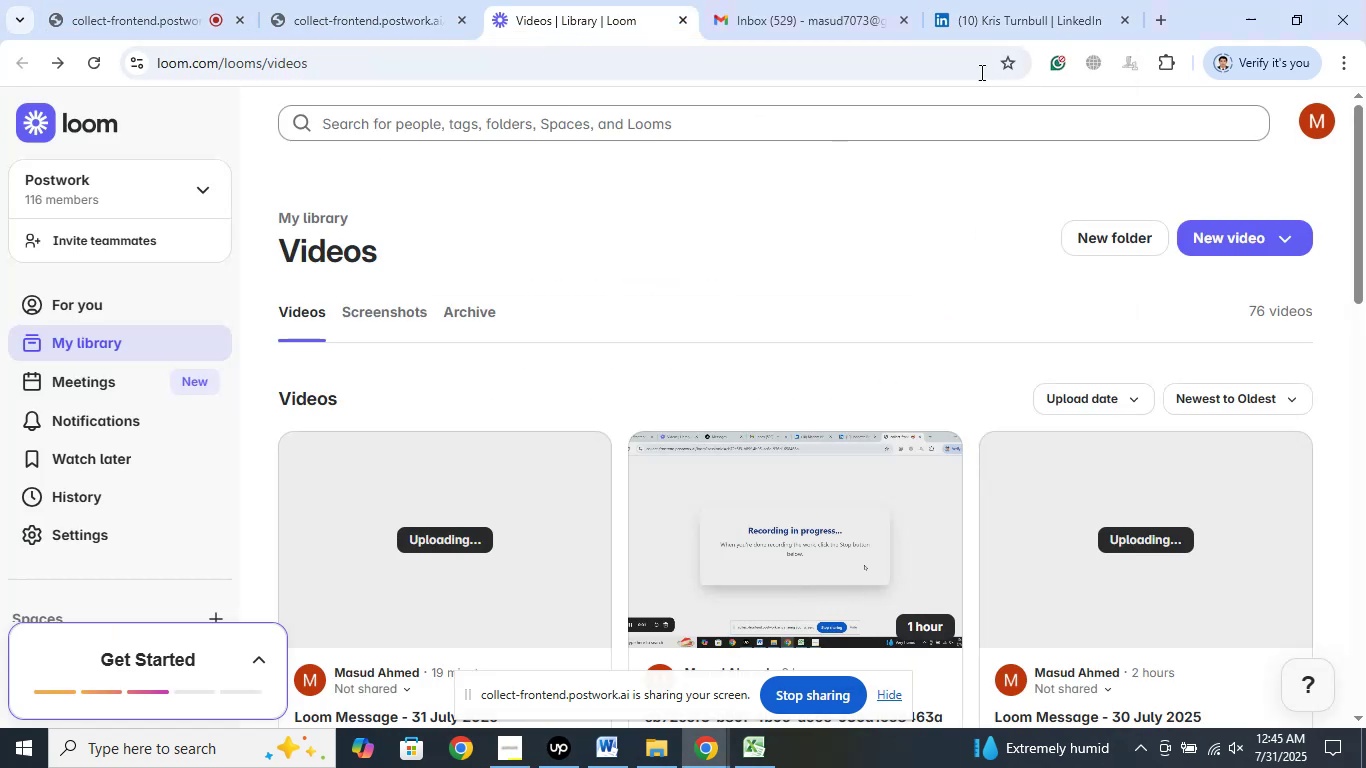 
left_click([1011, 17])
 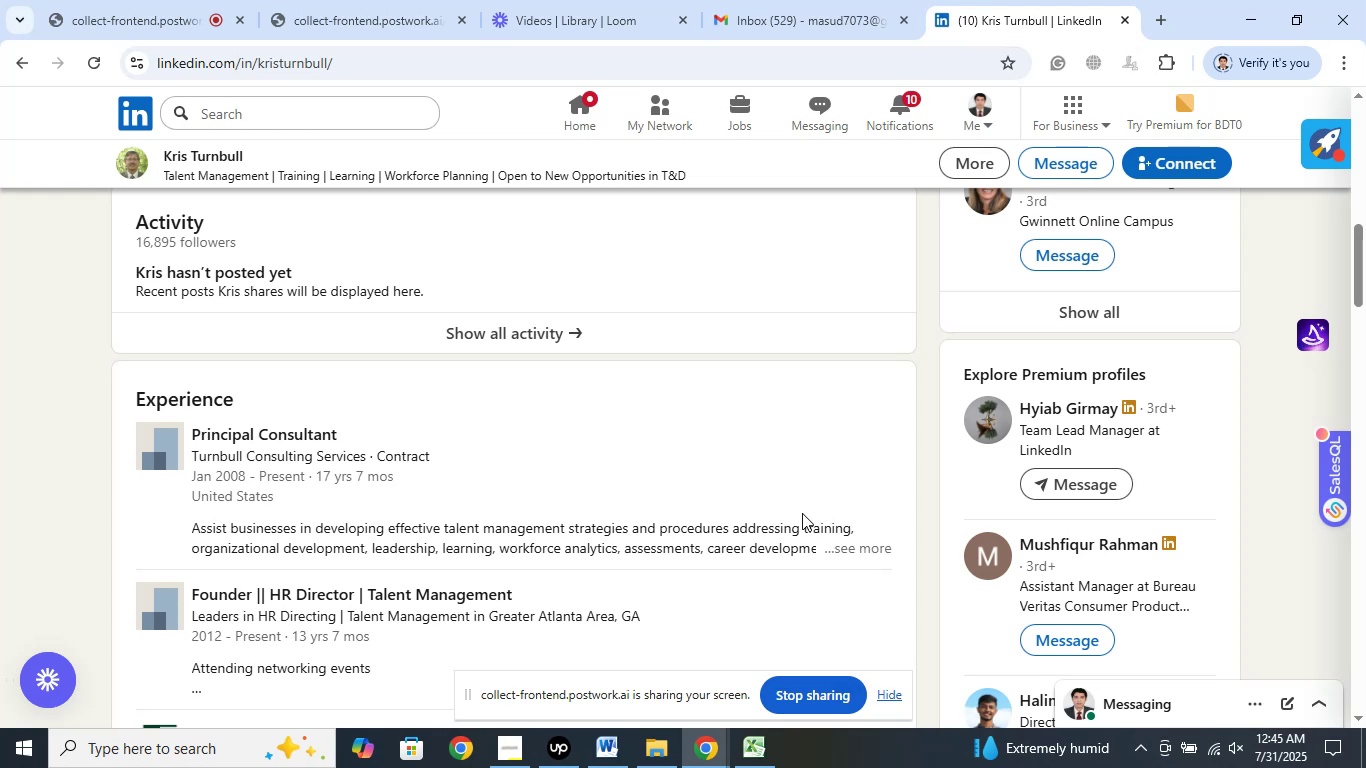 
scroll: coordinate [799, 490], scroll_direction: down, amount: 1.0
 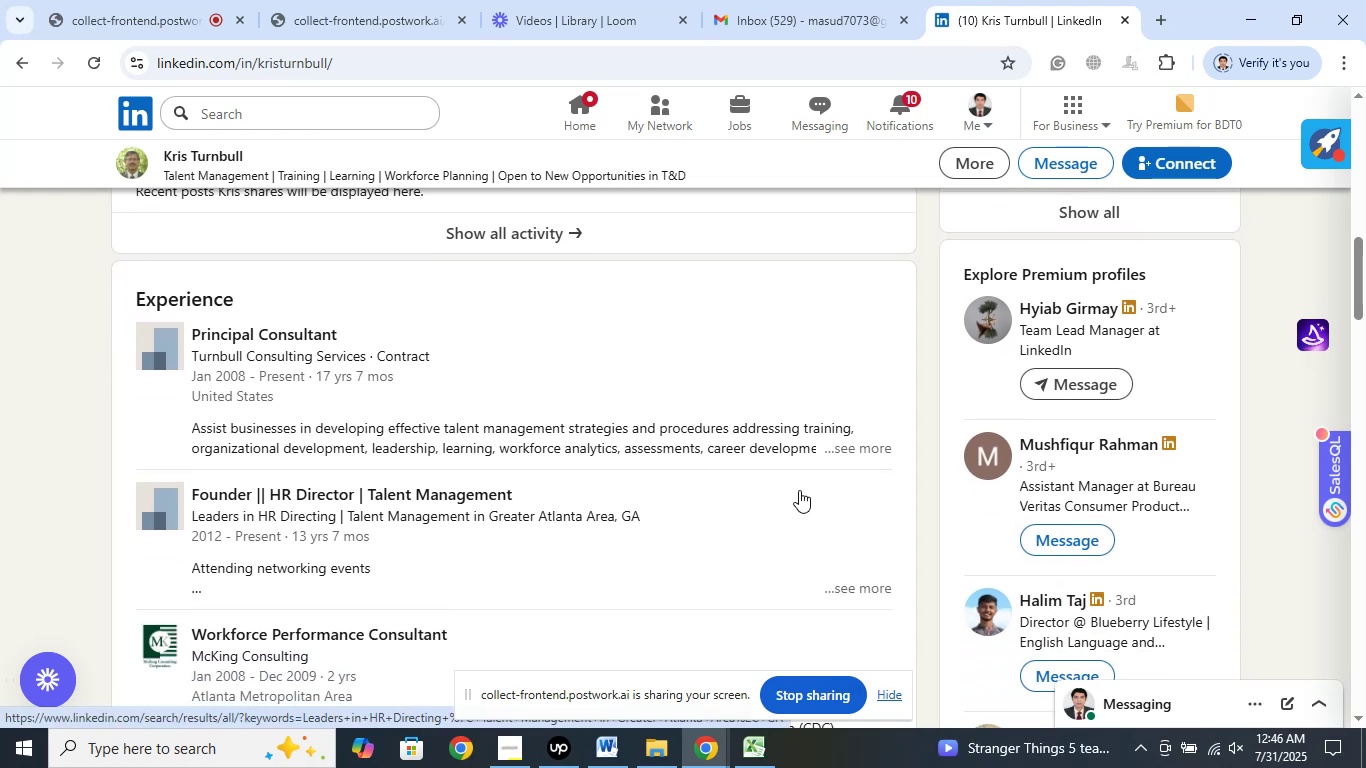 
wait(10.88)
 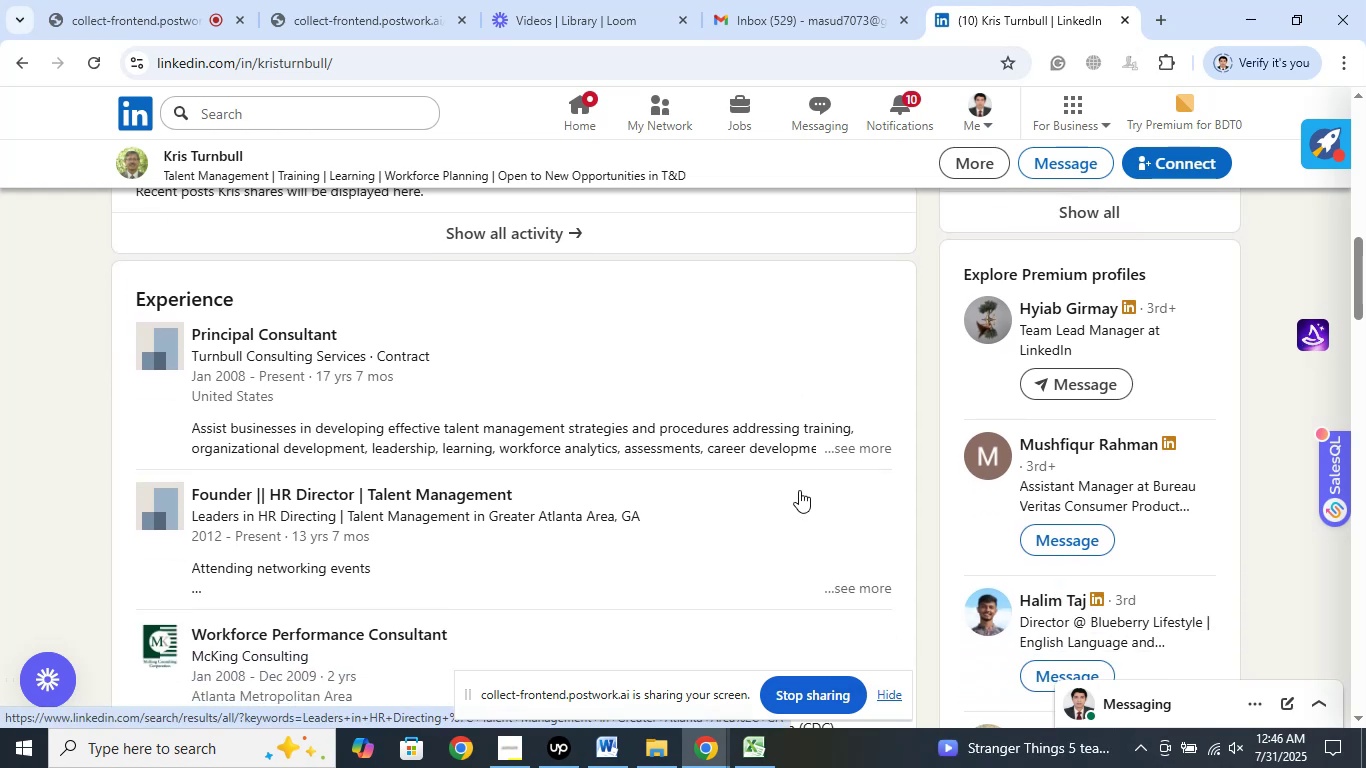 
scroll: coordinate [642, 534], scroll_direction: down, amount: 2.0
 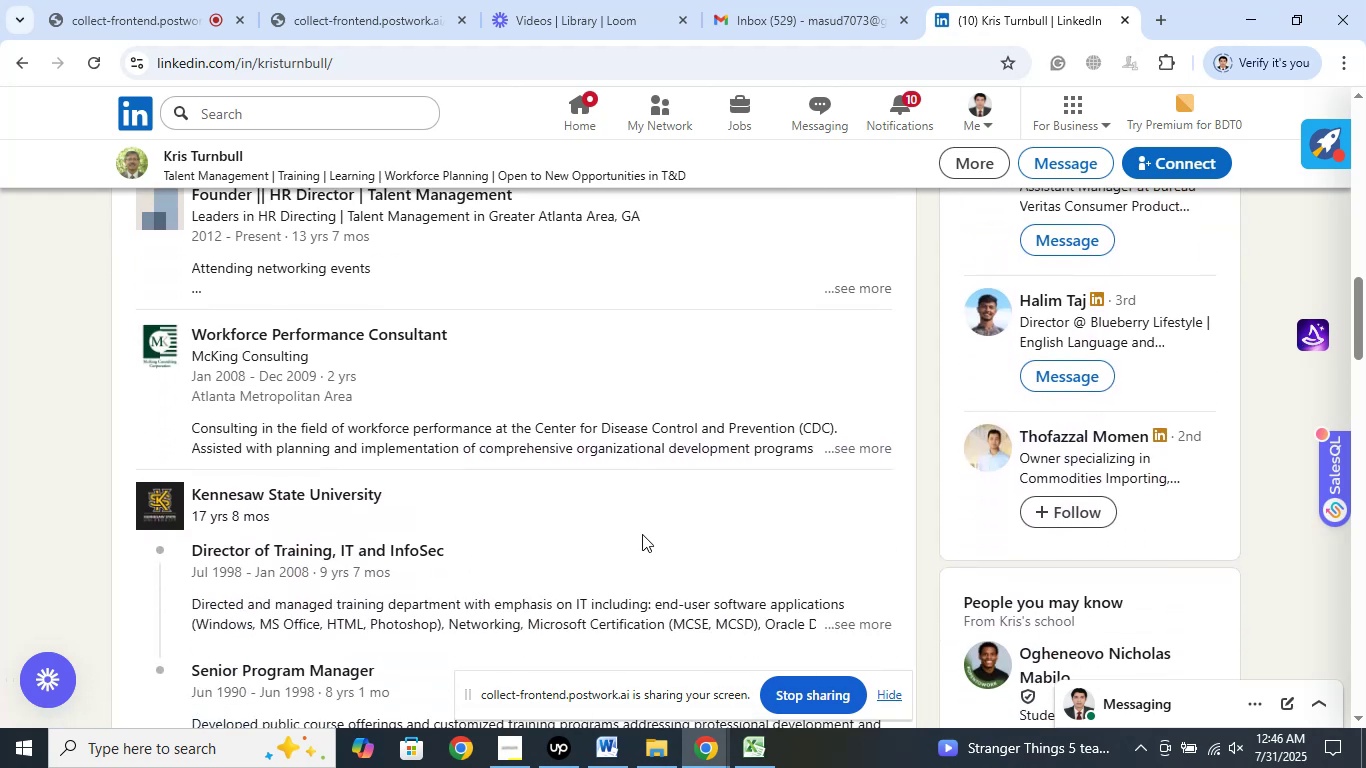 
scroll: coordinate [643, 533], scroll_direction: up, amount: 12.0
 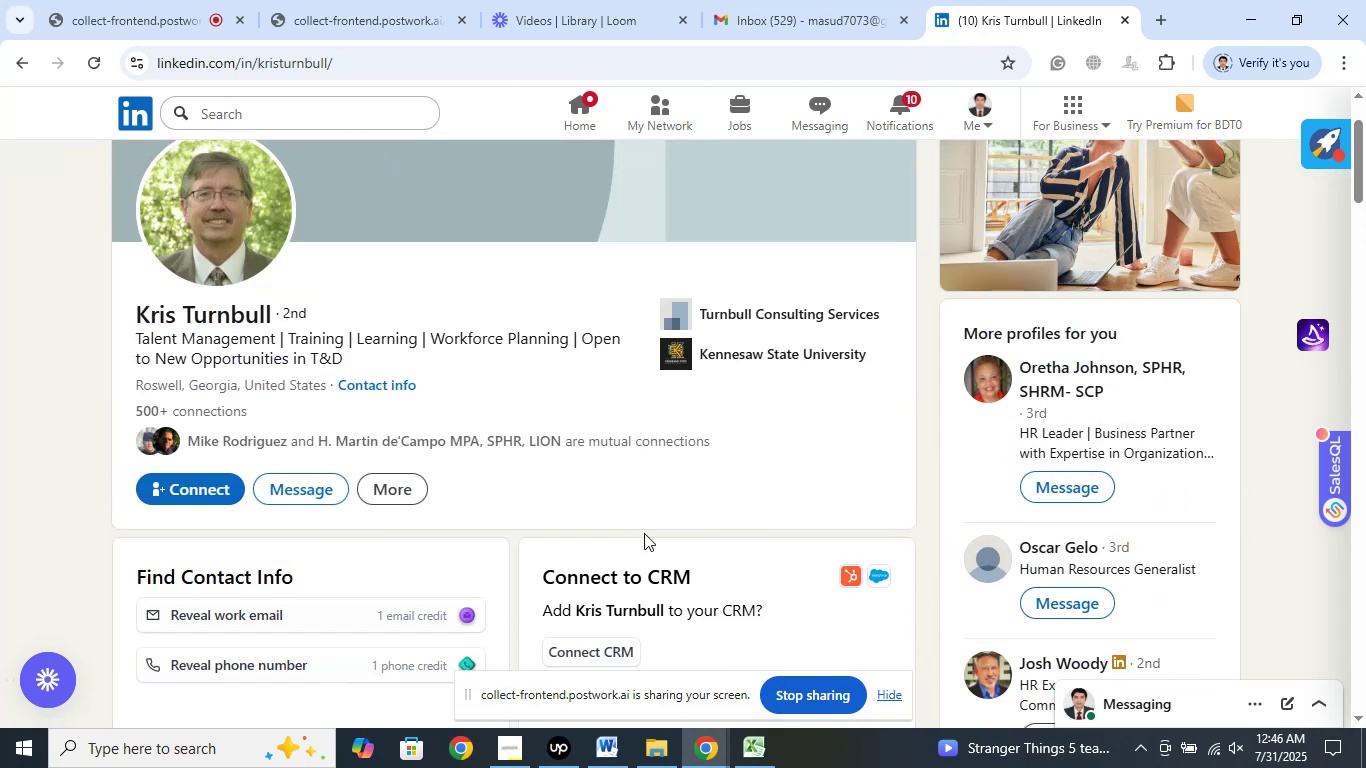 
scroll: coordinate [646, 533], scroll_direction: down, amount: 5.0
 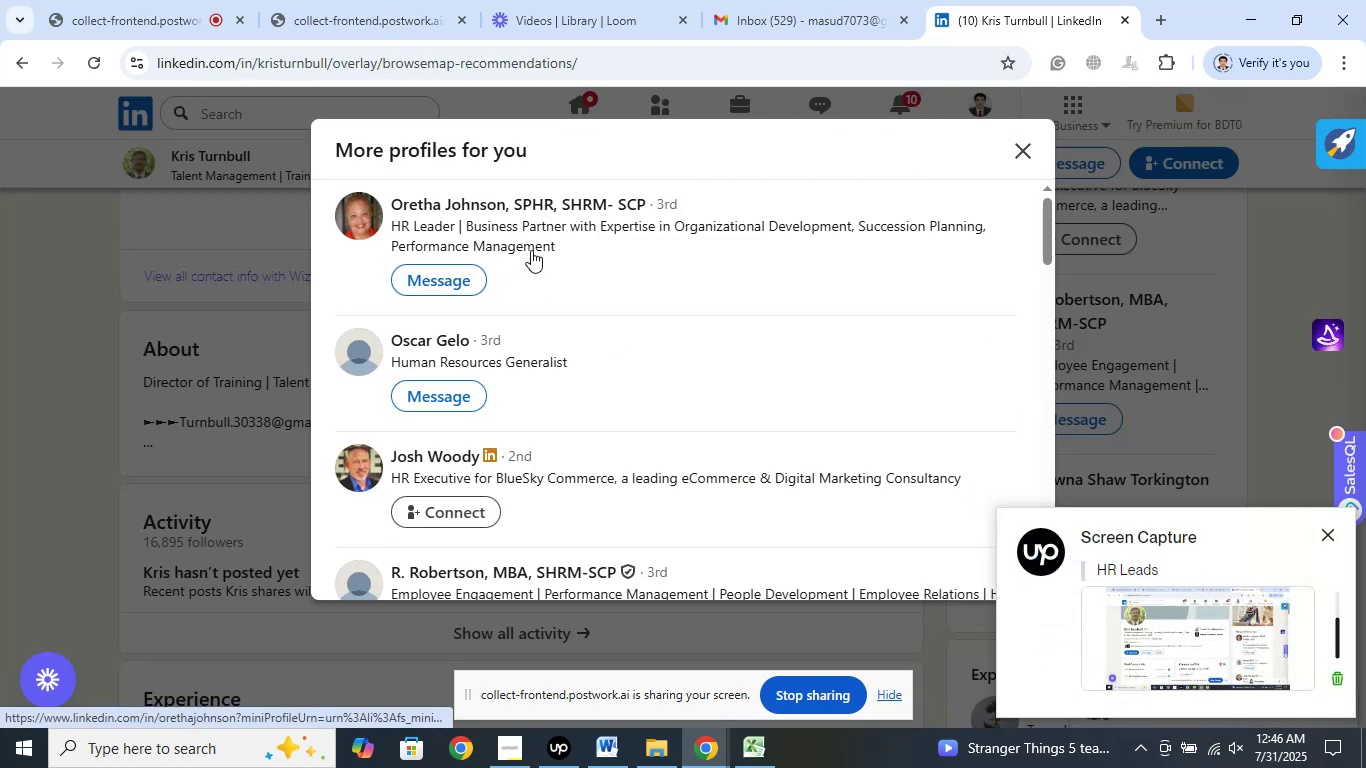 
wait(12.1)
 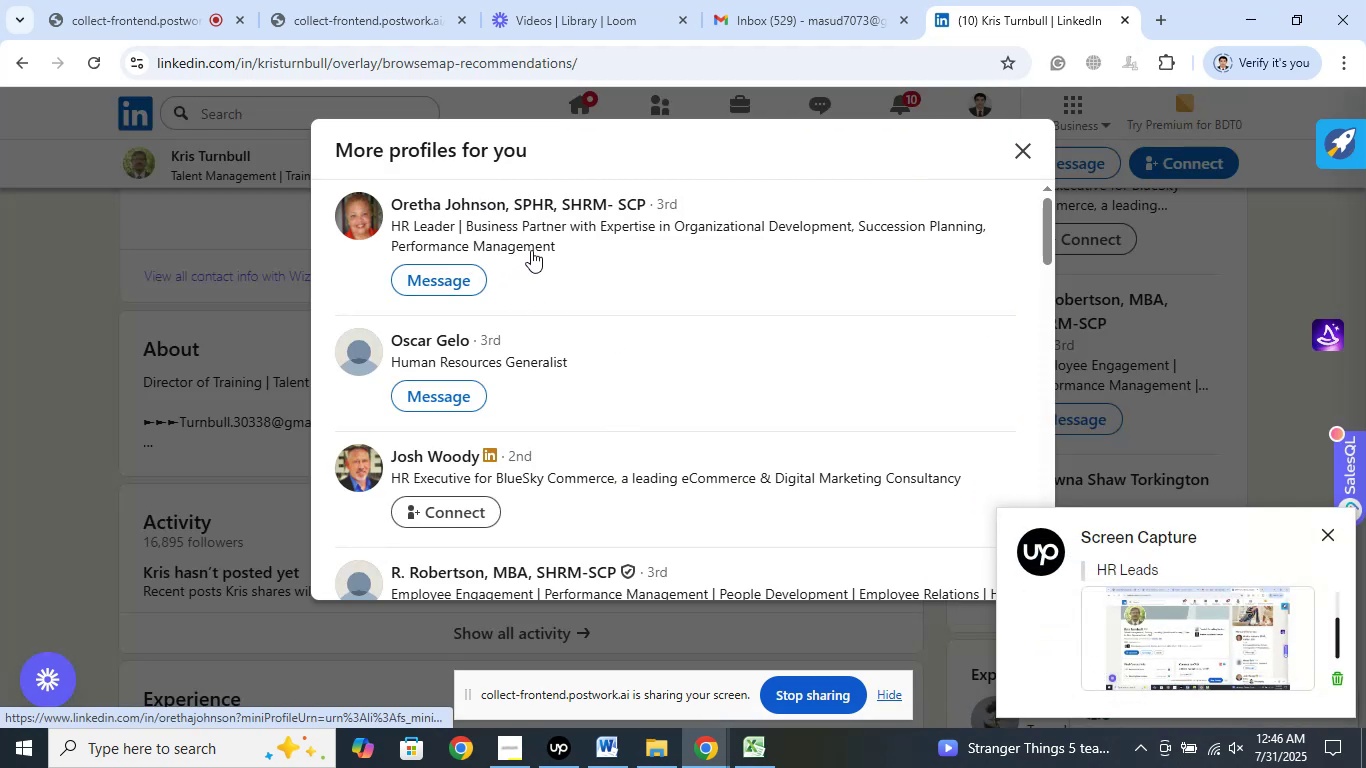 
right_click([477, 211])
 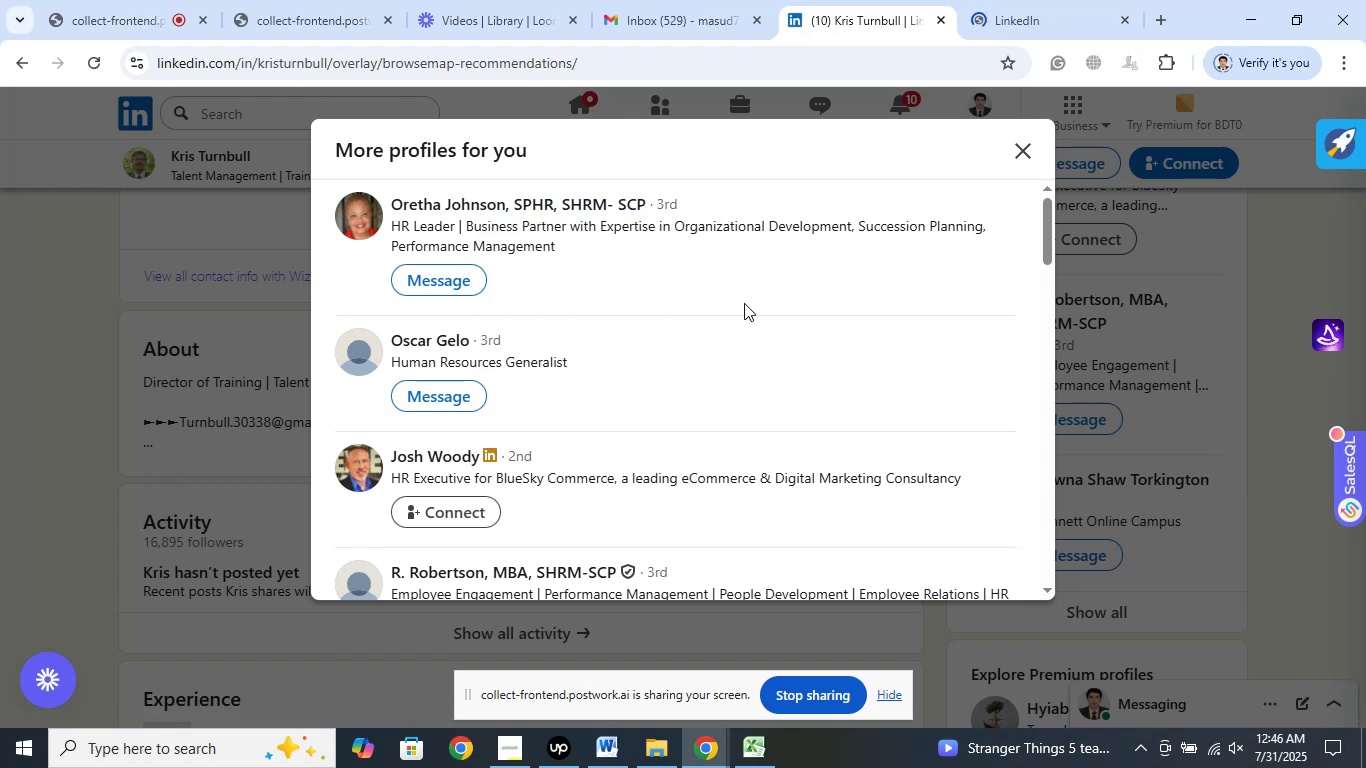 
wait(5.61)
 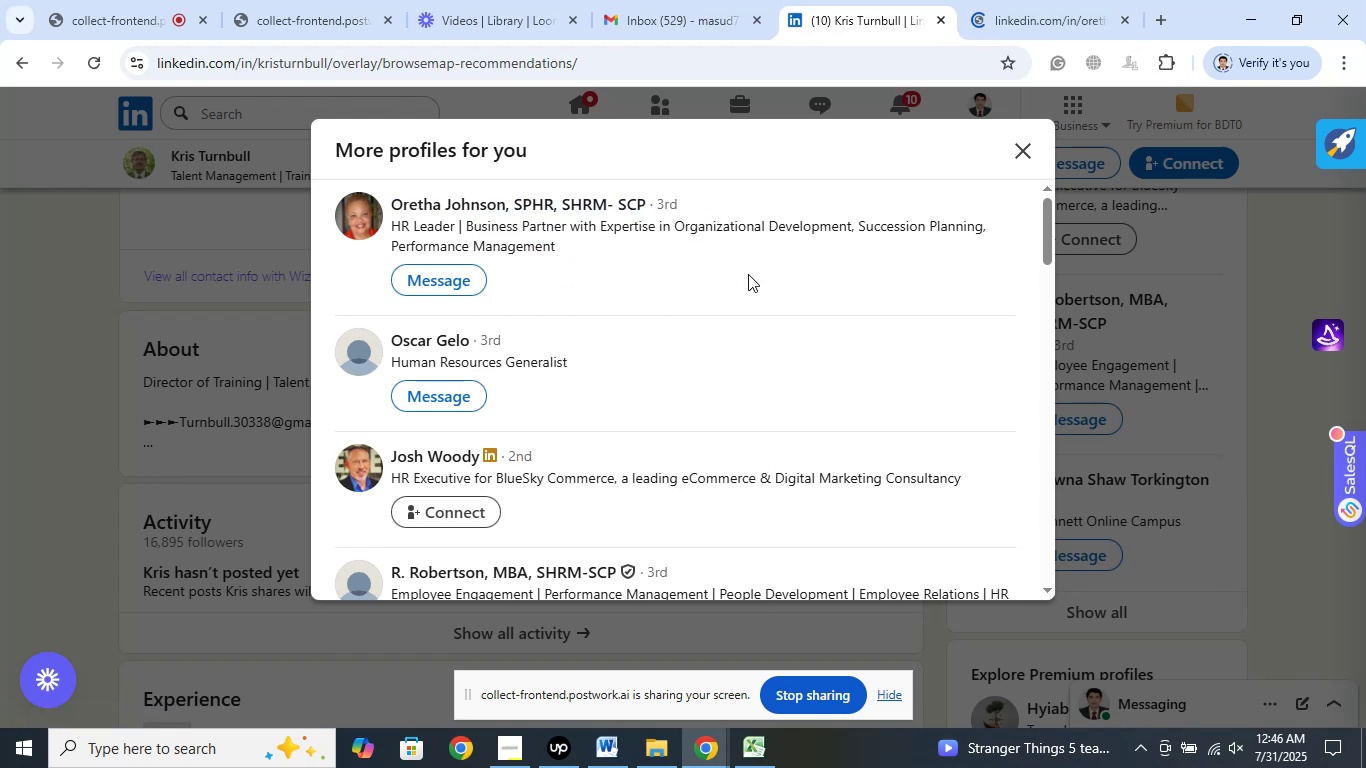 
left_click([1023, 19])
 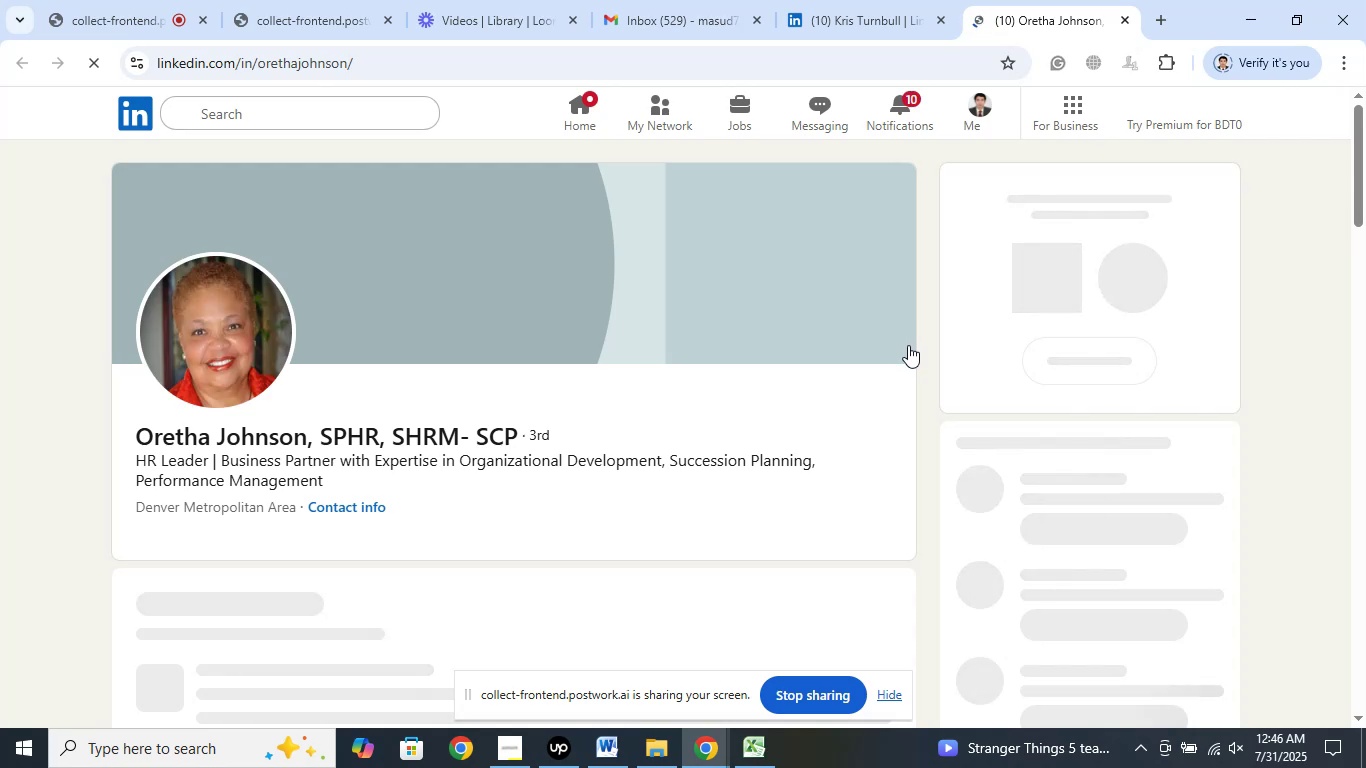 
wait(7.51)
 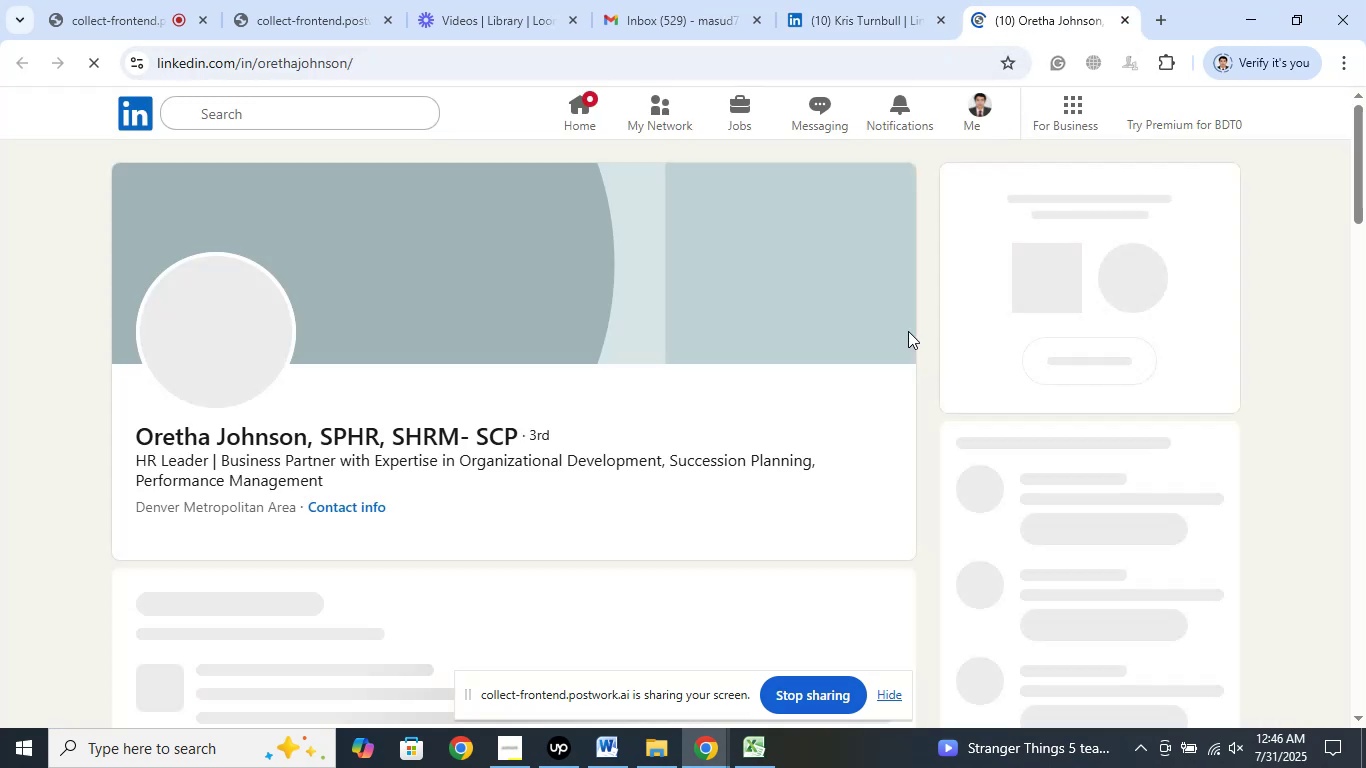 
mouse_move([733, 560])
 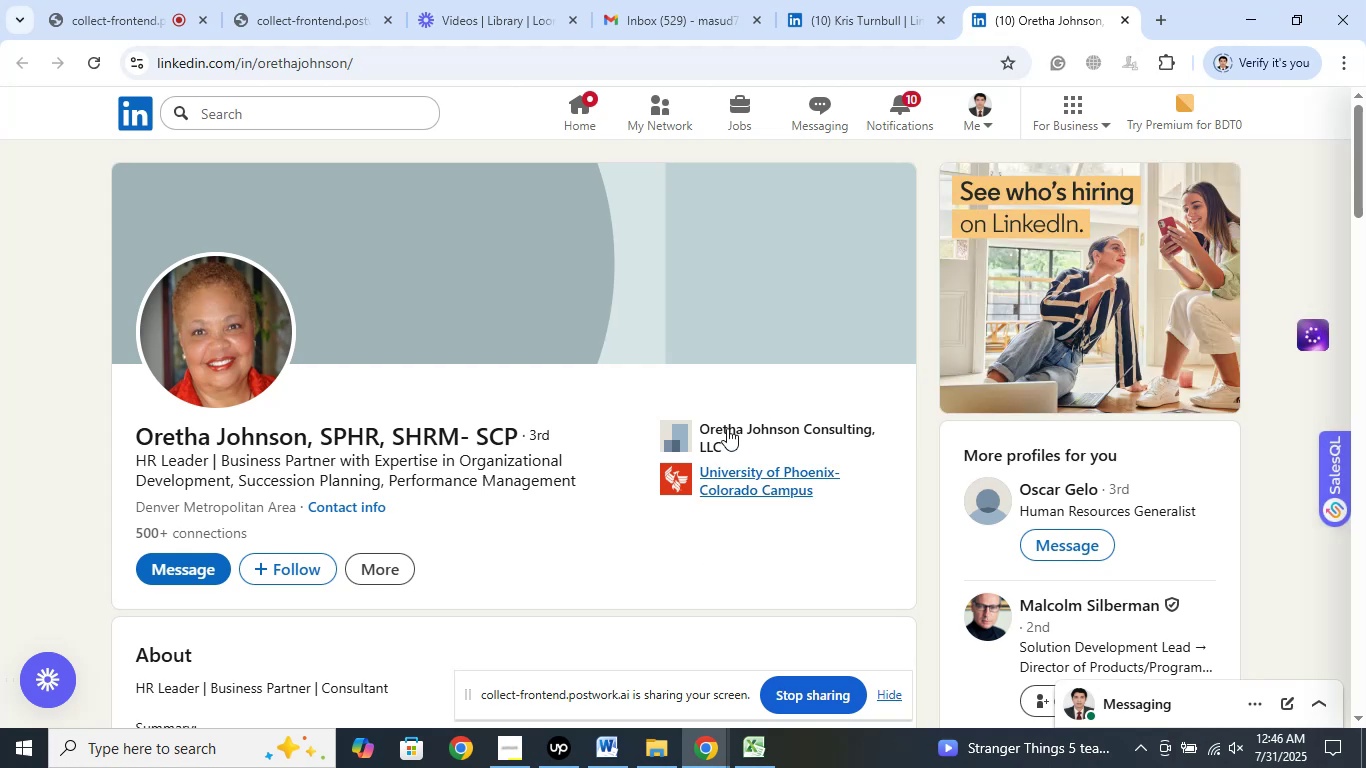 
left_click([723, 427])
 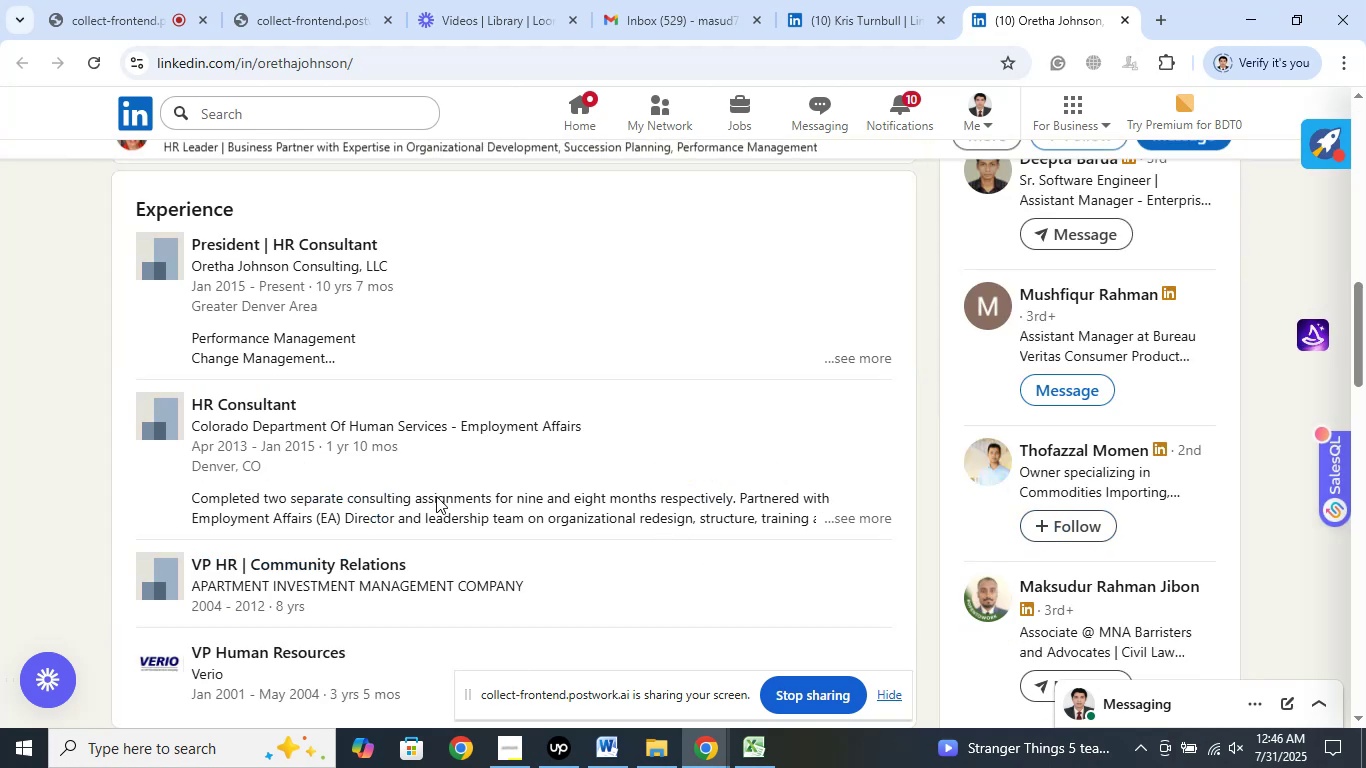 
right_click([304, 253])
 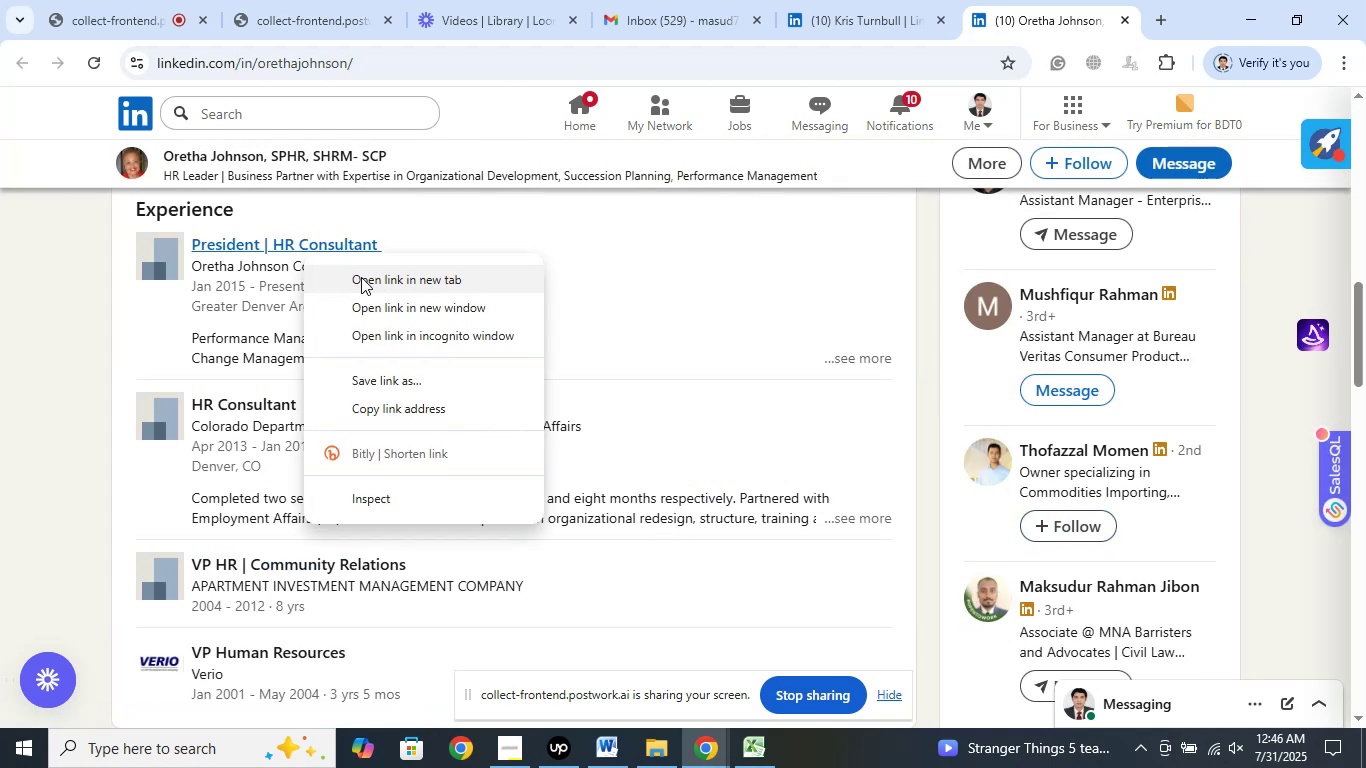 
left_click([363, 282])
 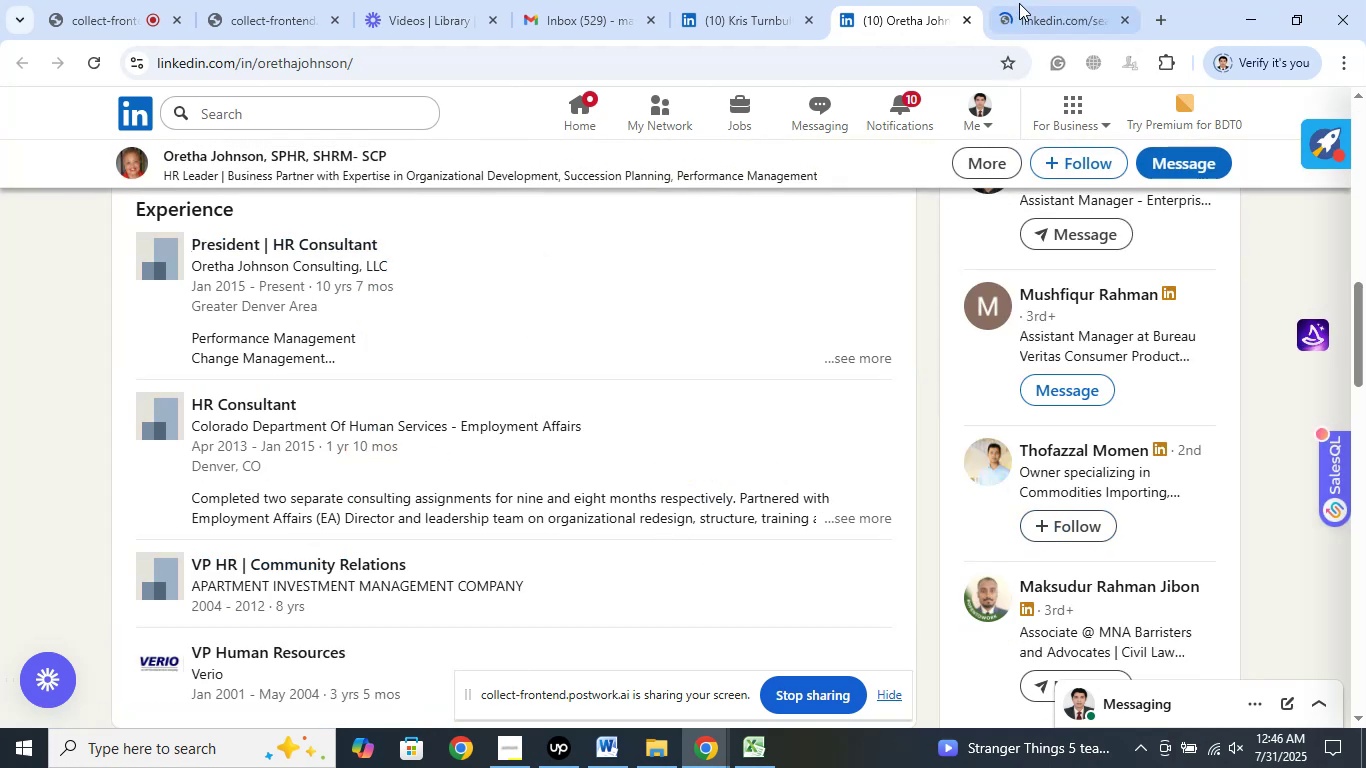 
left_click([1034, 16])
 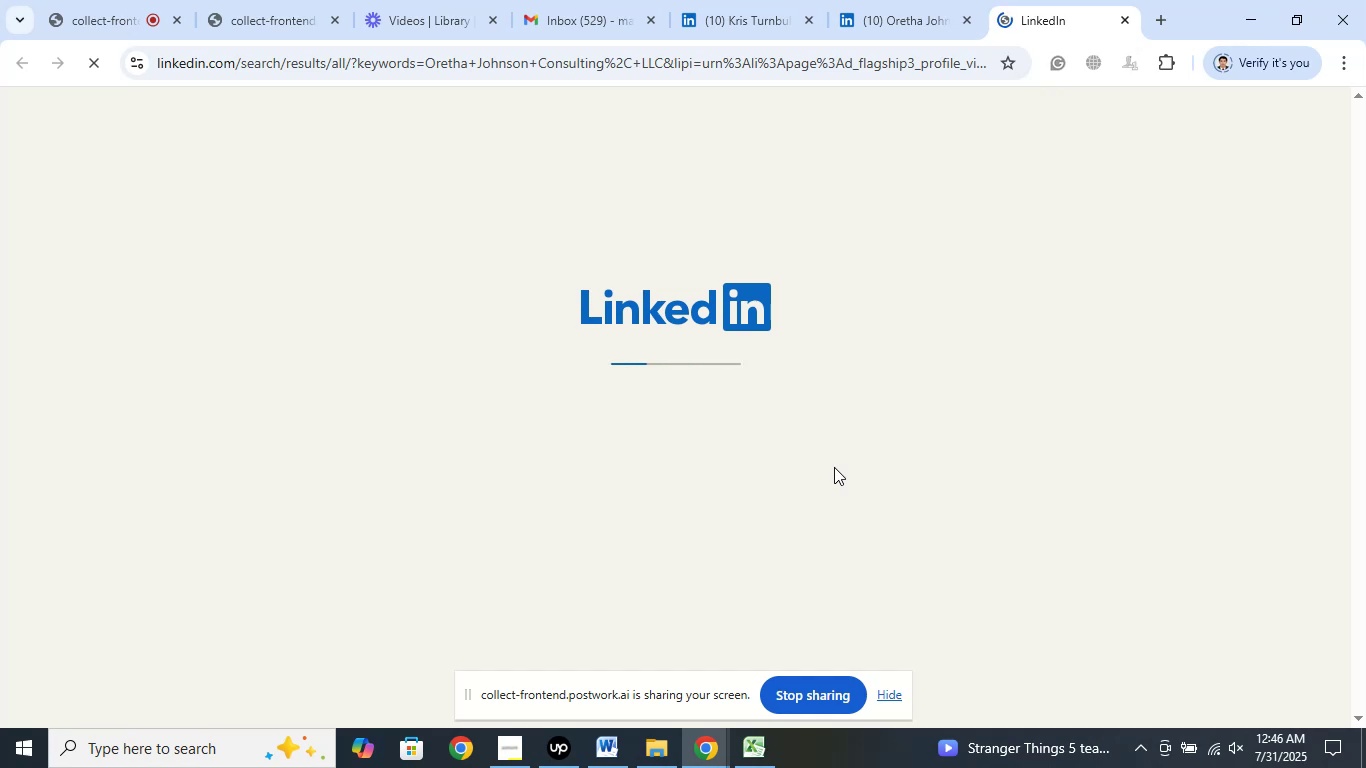 
wait(8.48)
 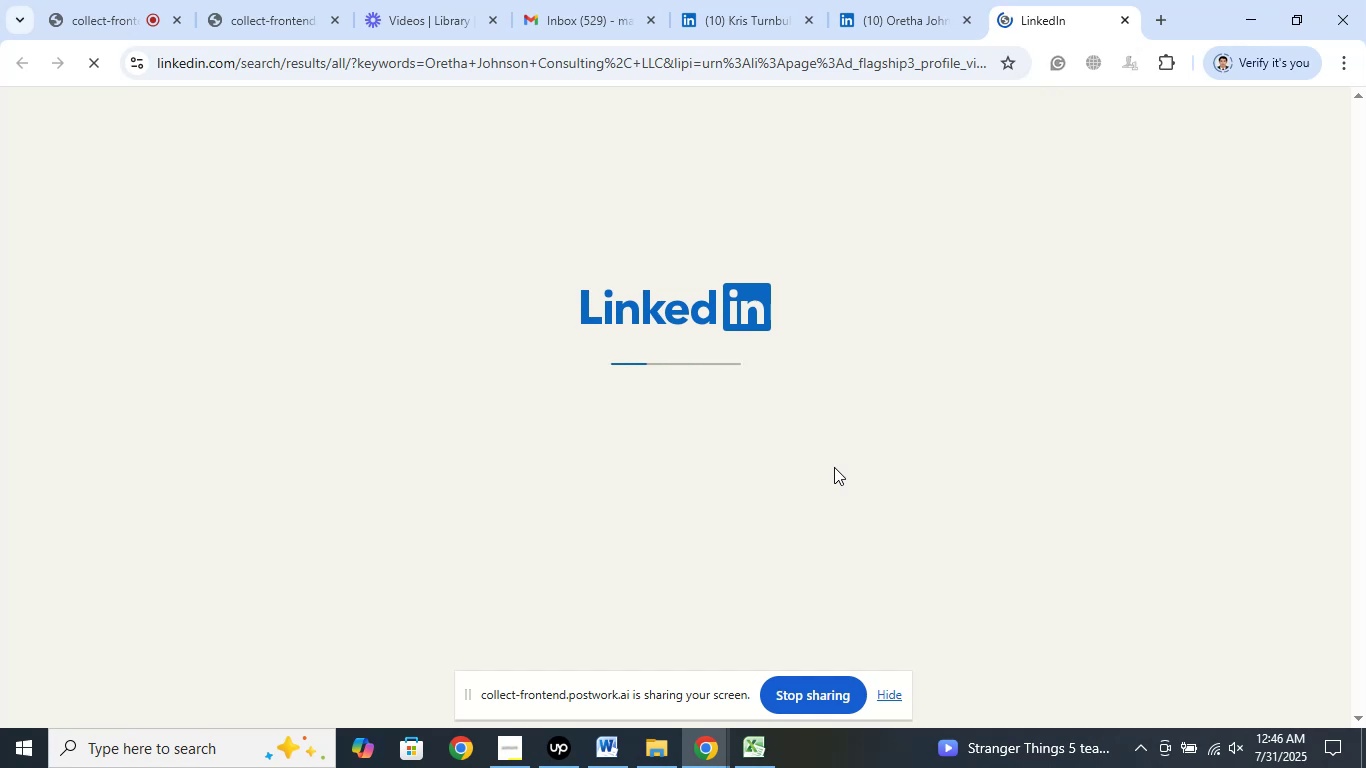 
scroll: coordinate [818, 574], scroll_direction: up, amount: 2.0
 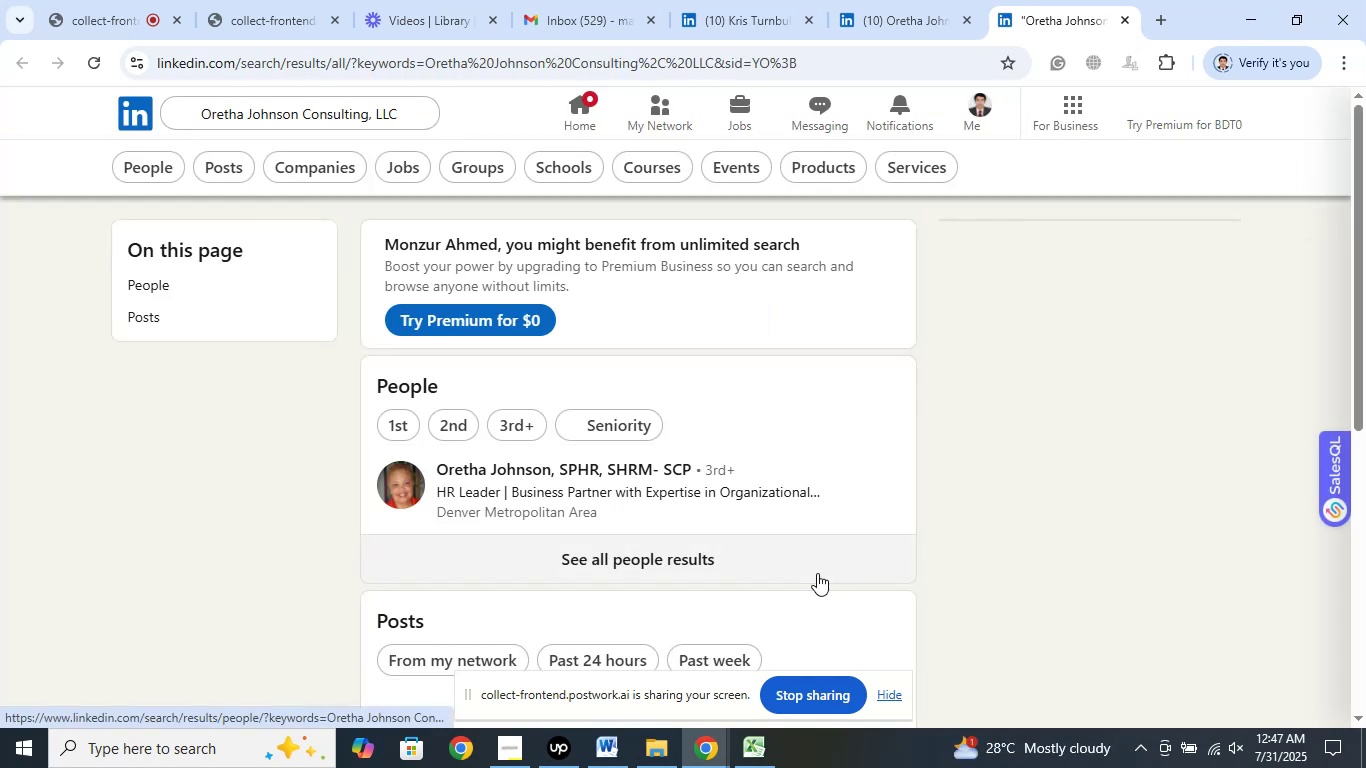 
left_click([1124, 20])
 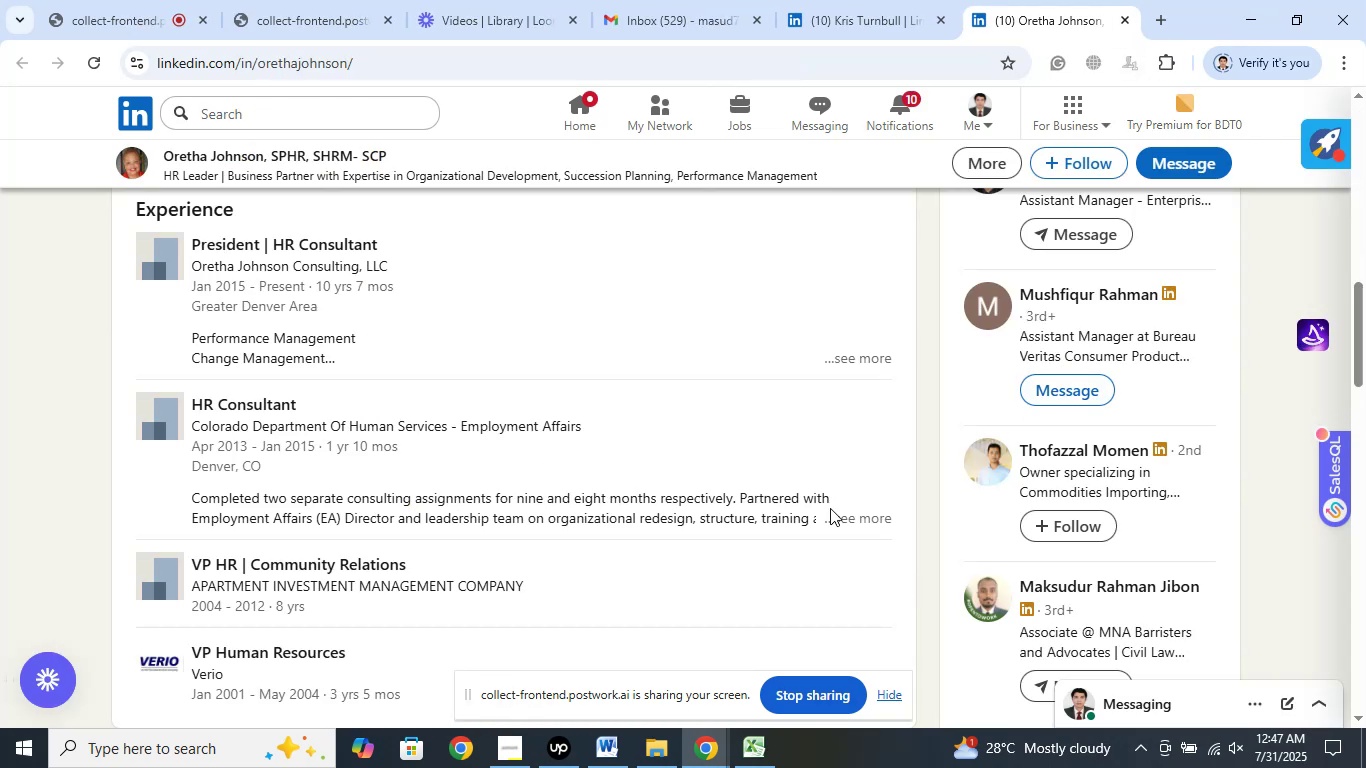 
scroll: coordinate [692, 566], scroll_direction: up, amount: 13.0
 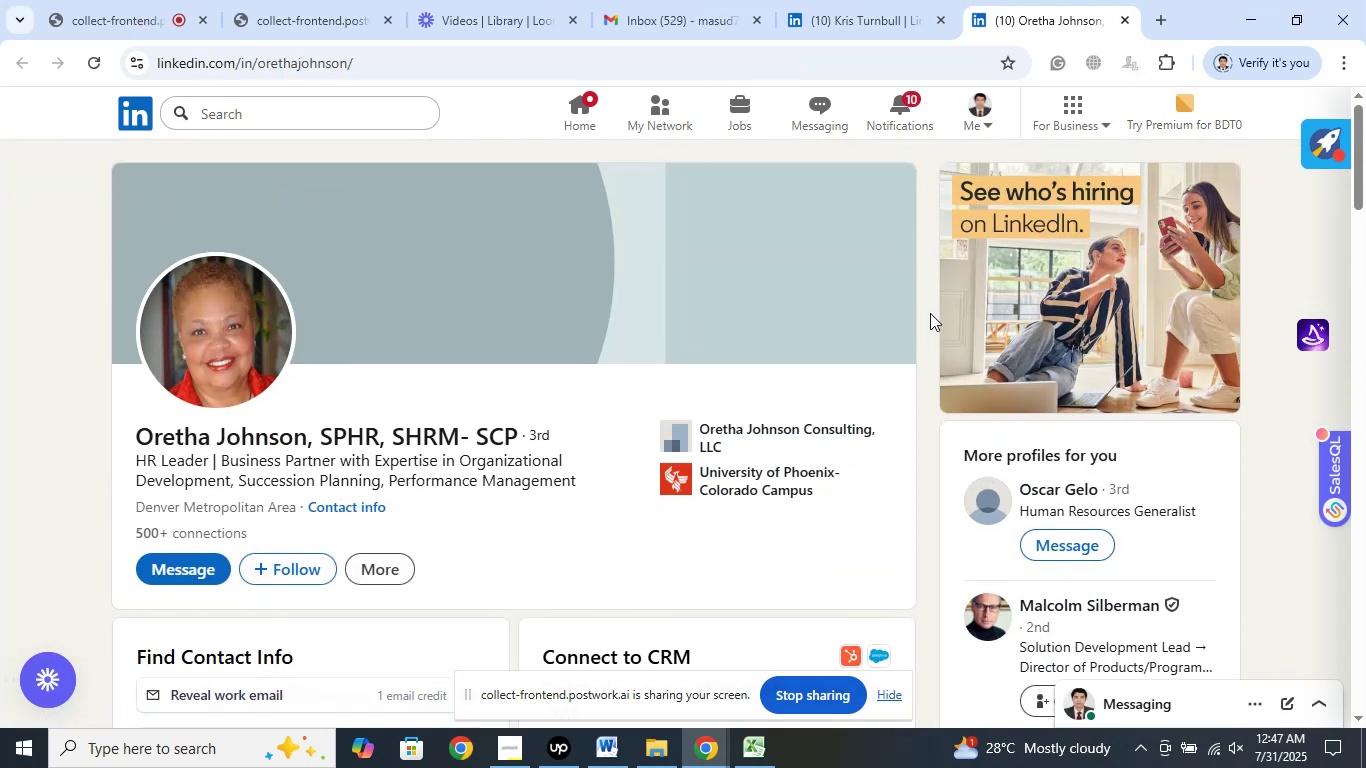 
wait(8.88)
 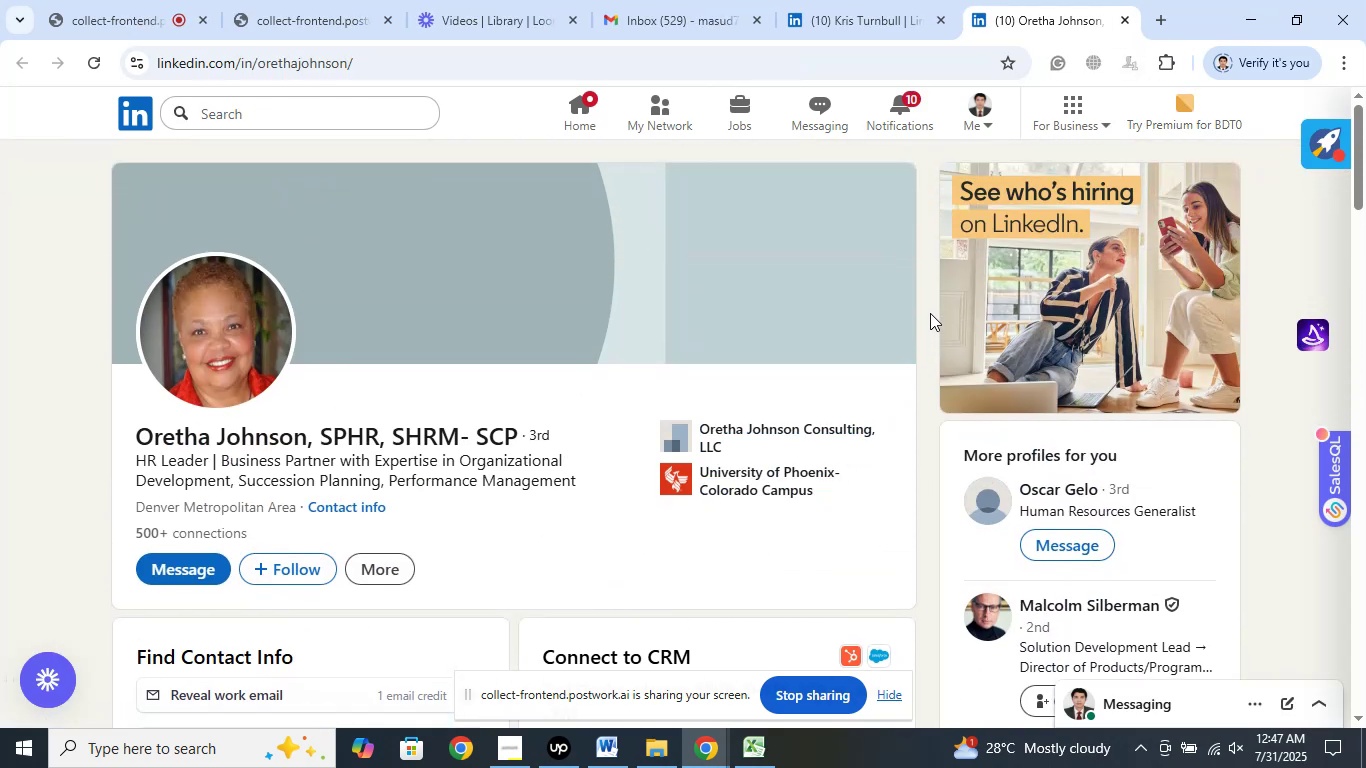 
left_click([870, 10])
 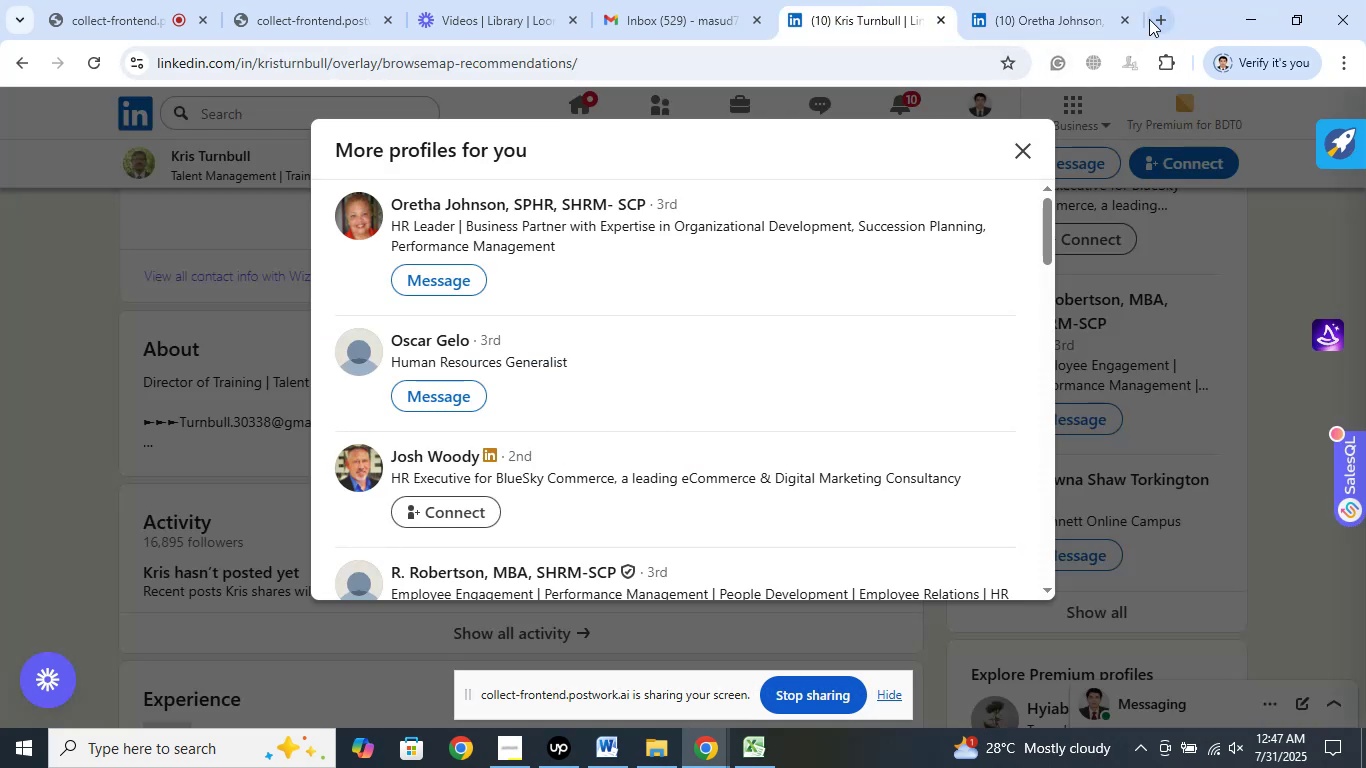 
left_click([1123, 20])
 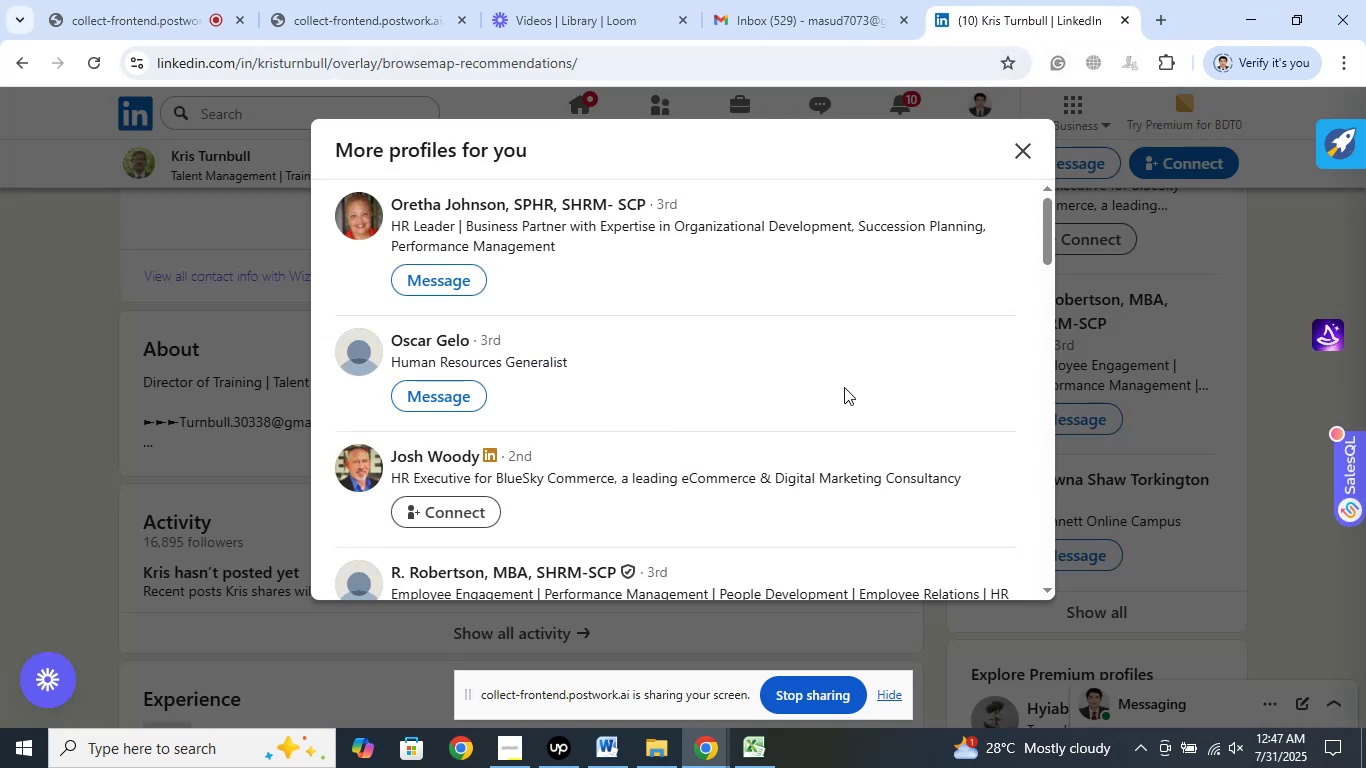 
scroll: coordinate [844, 379], scroll_direction: down, amount: 1.0
 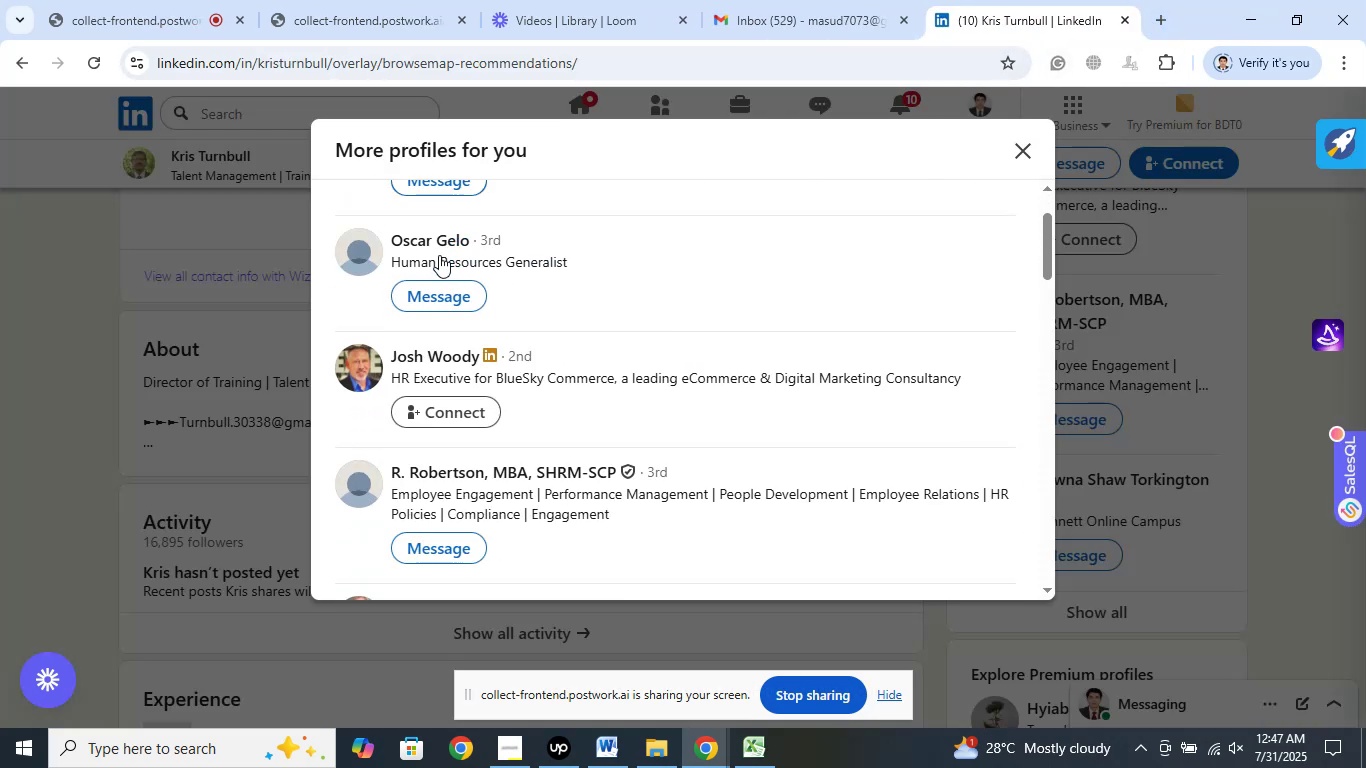 
right_click([438, 241])
 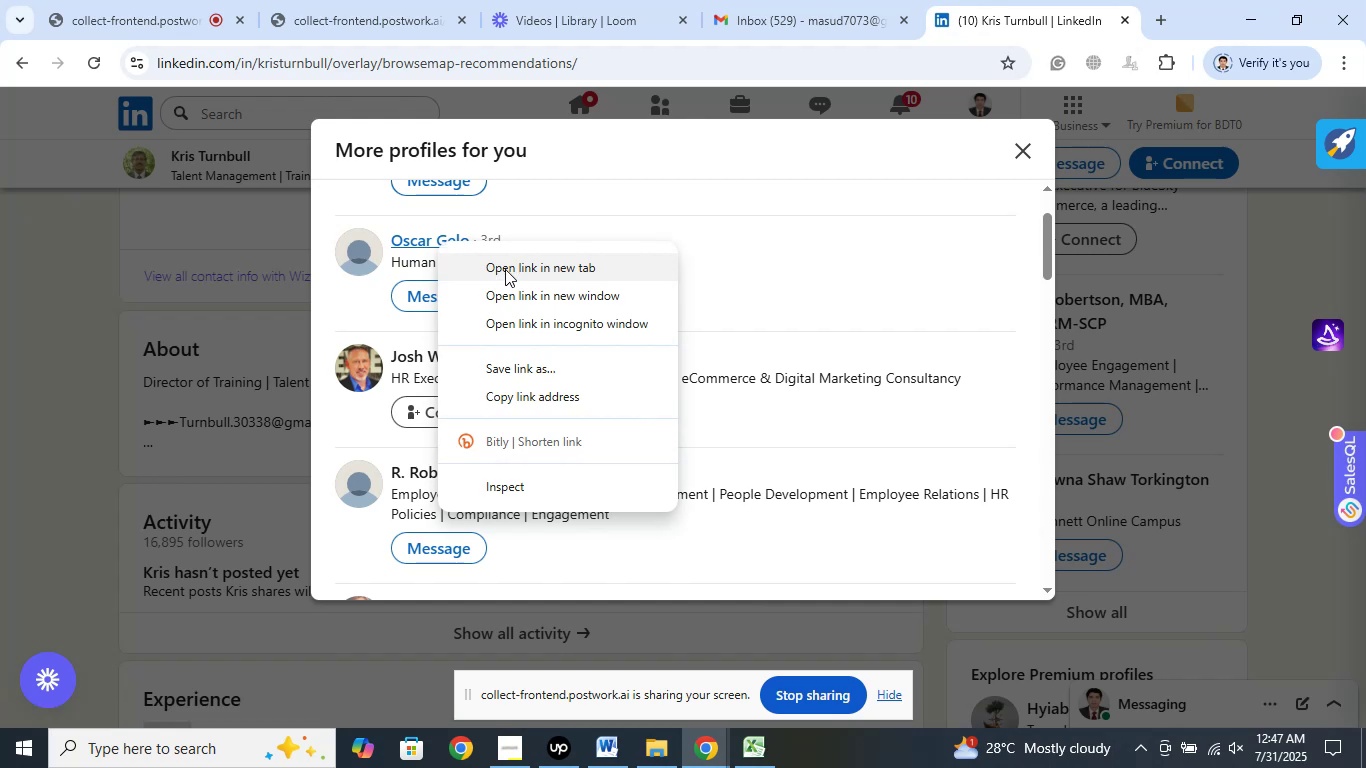 
left_click([505, 269])
 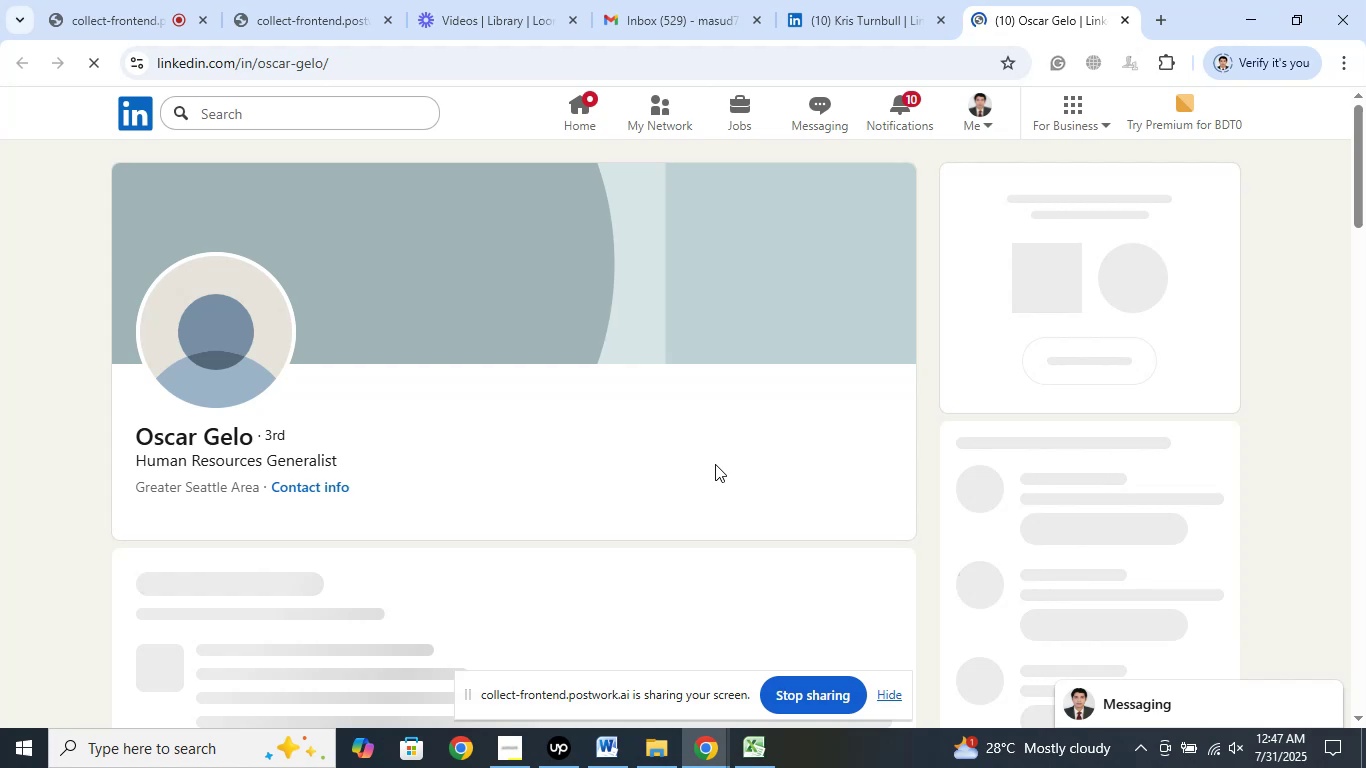 
wait(15.11)
 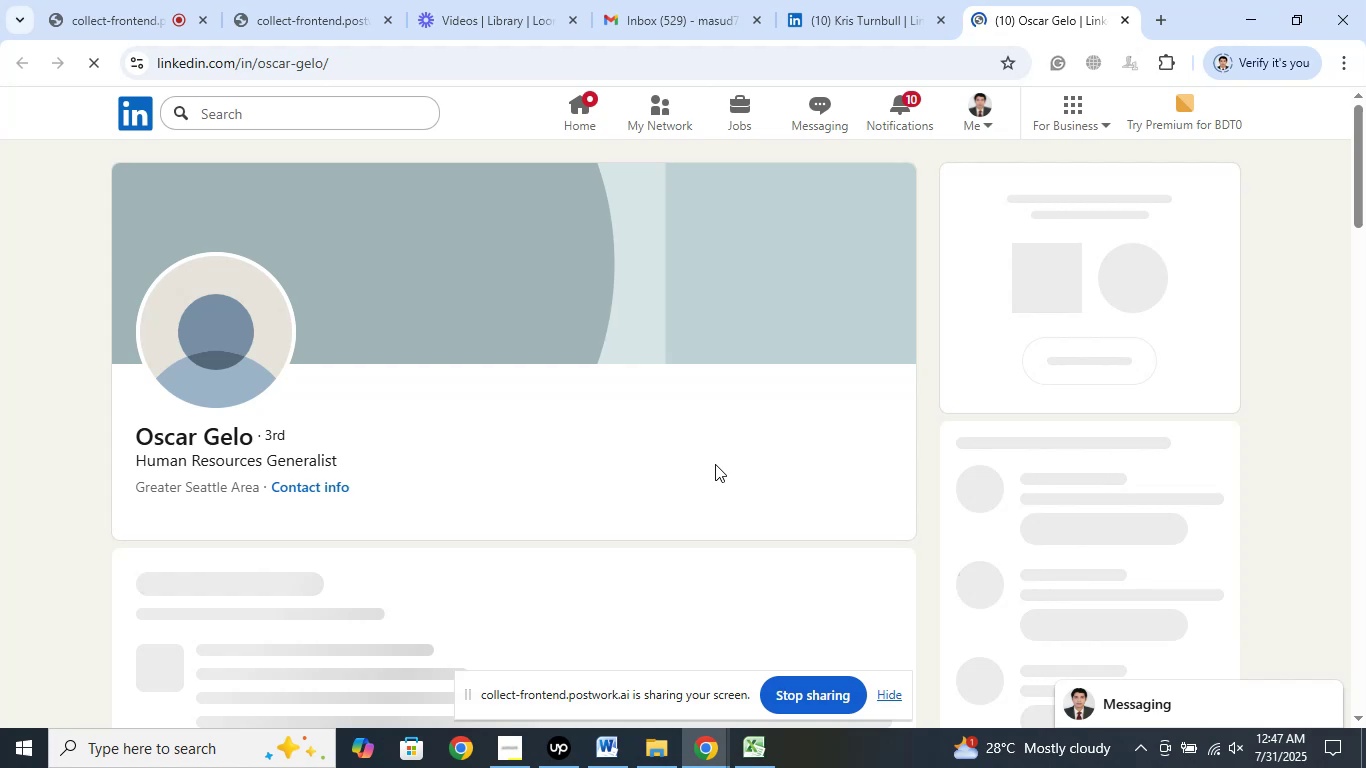 
left_click([729, 438])
 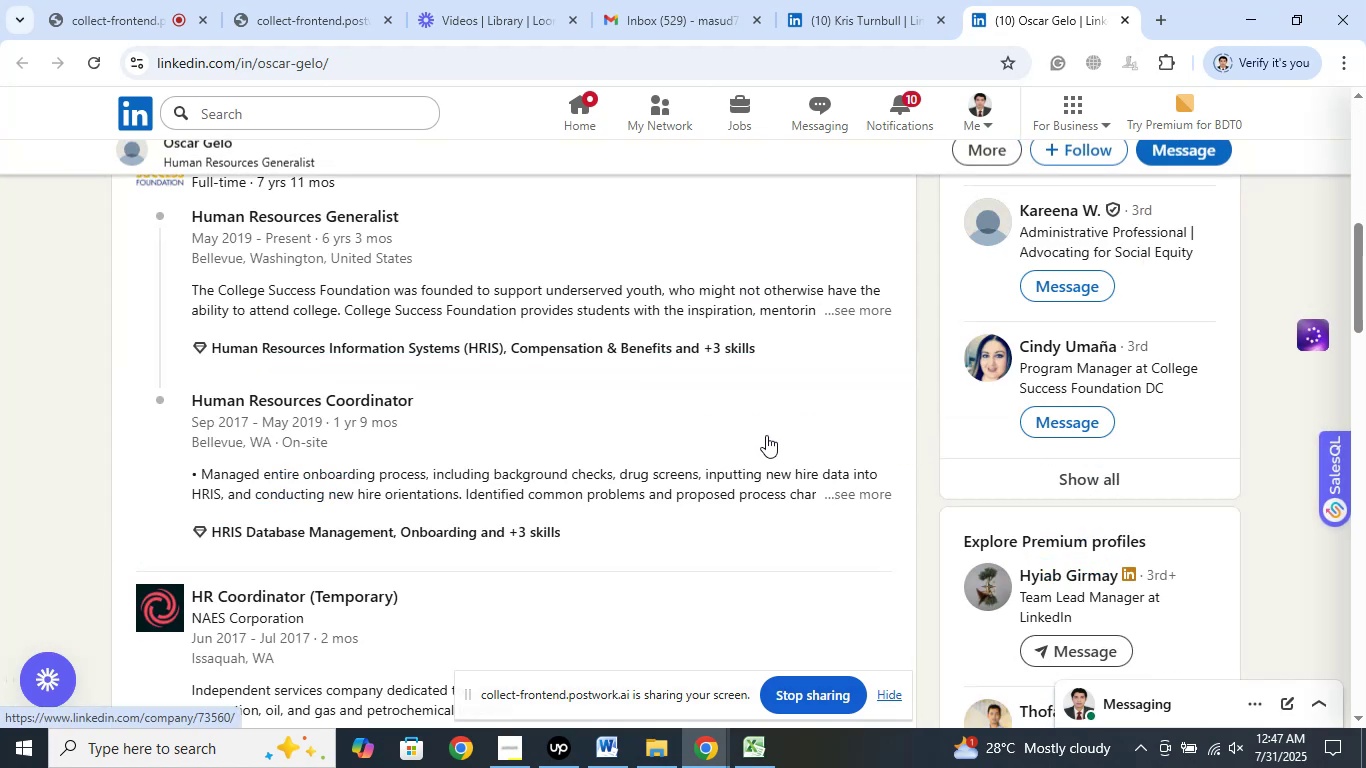 
scroll: coordinate [766, 435], scroll_direction: up, amount: 1.0
 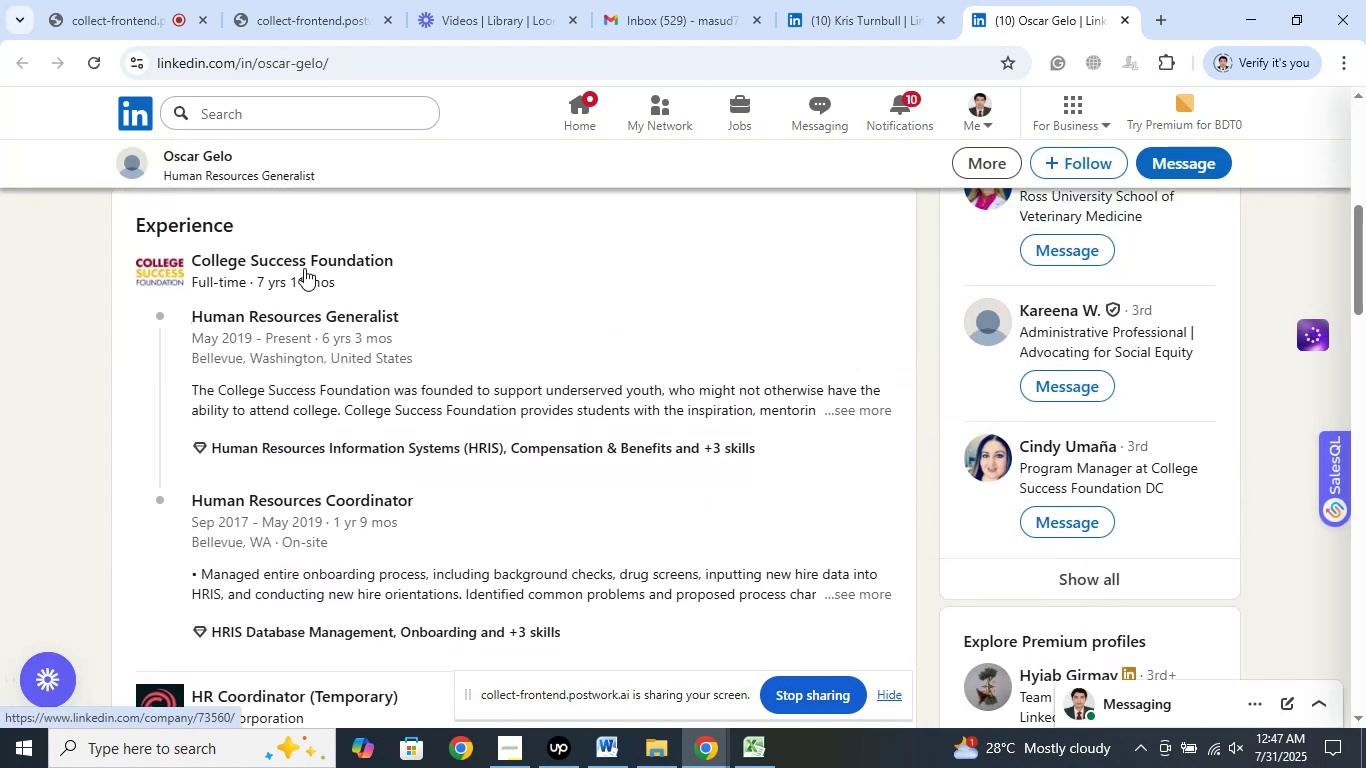 
right_click([299, 265])
 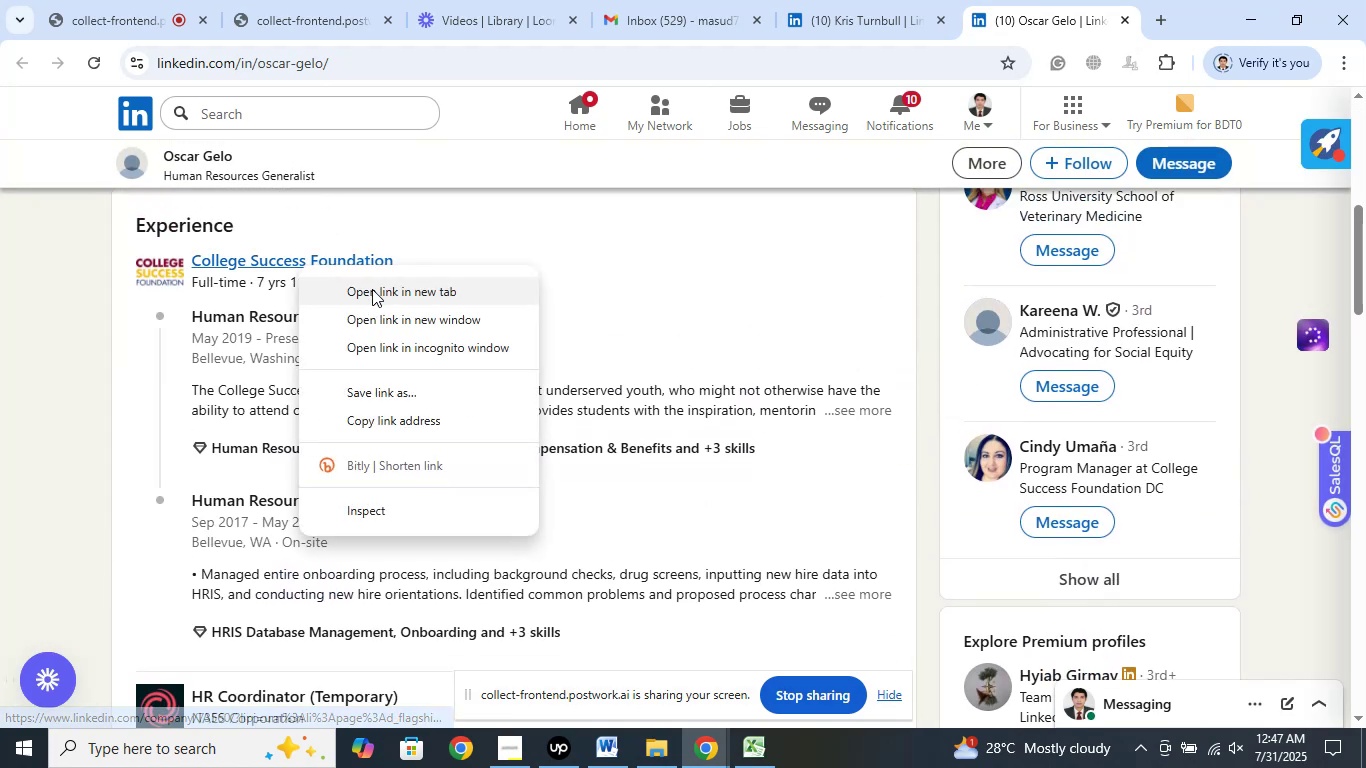 
left_click([373, 290])
 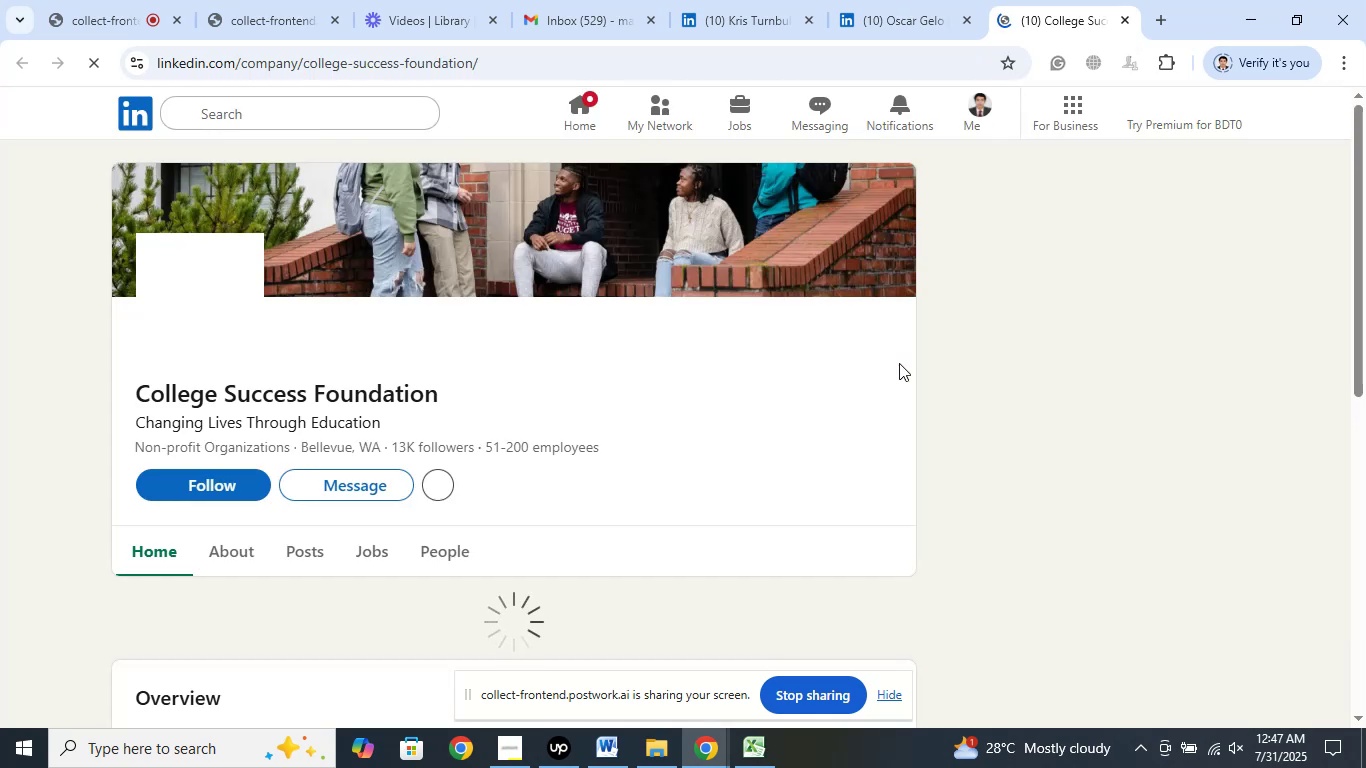 
wait(14.02)
 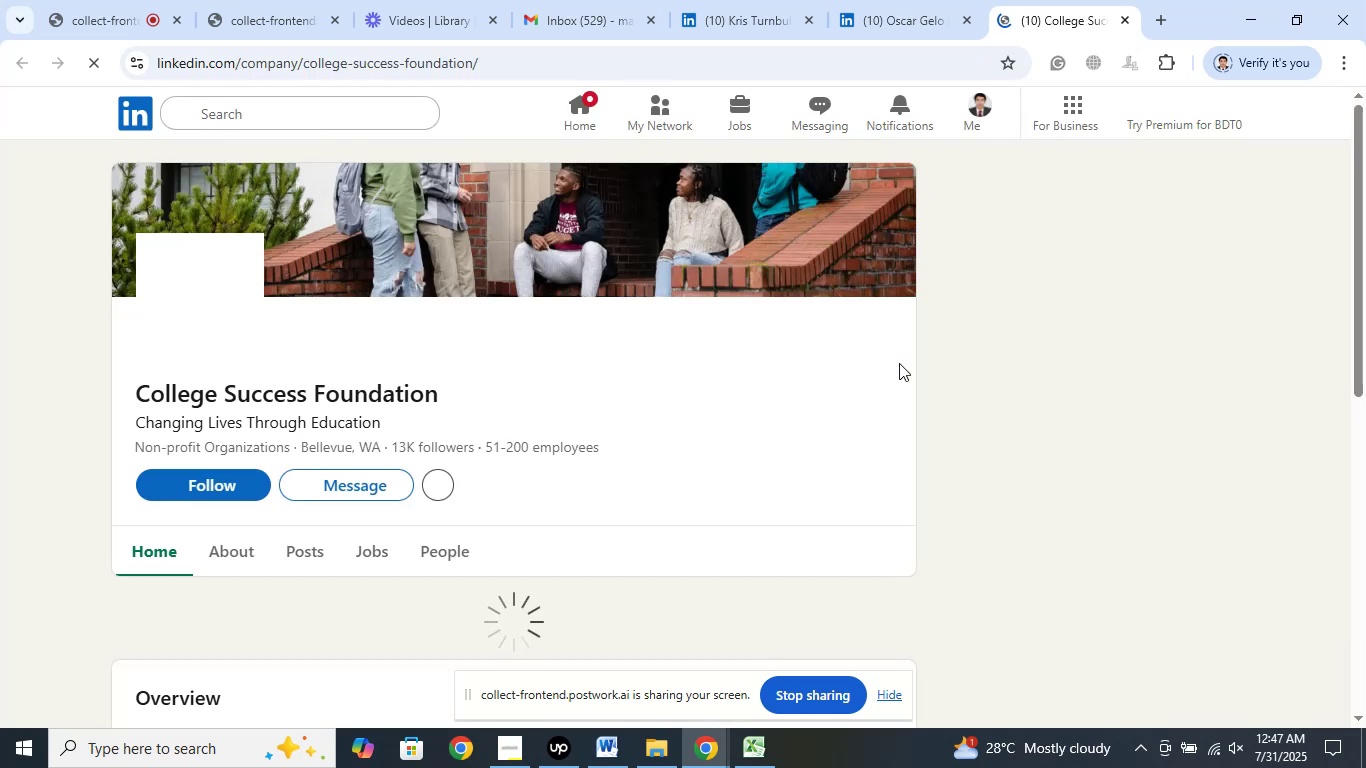 
scroll: coordinate [674, 450], scroll_direction: up, amount: 12.0
 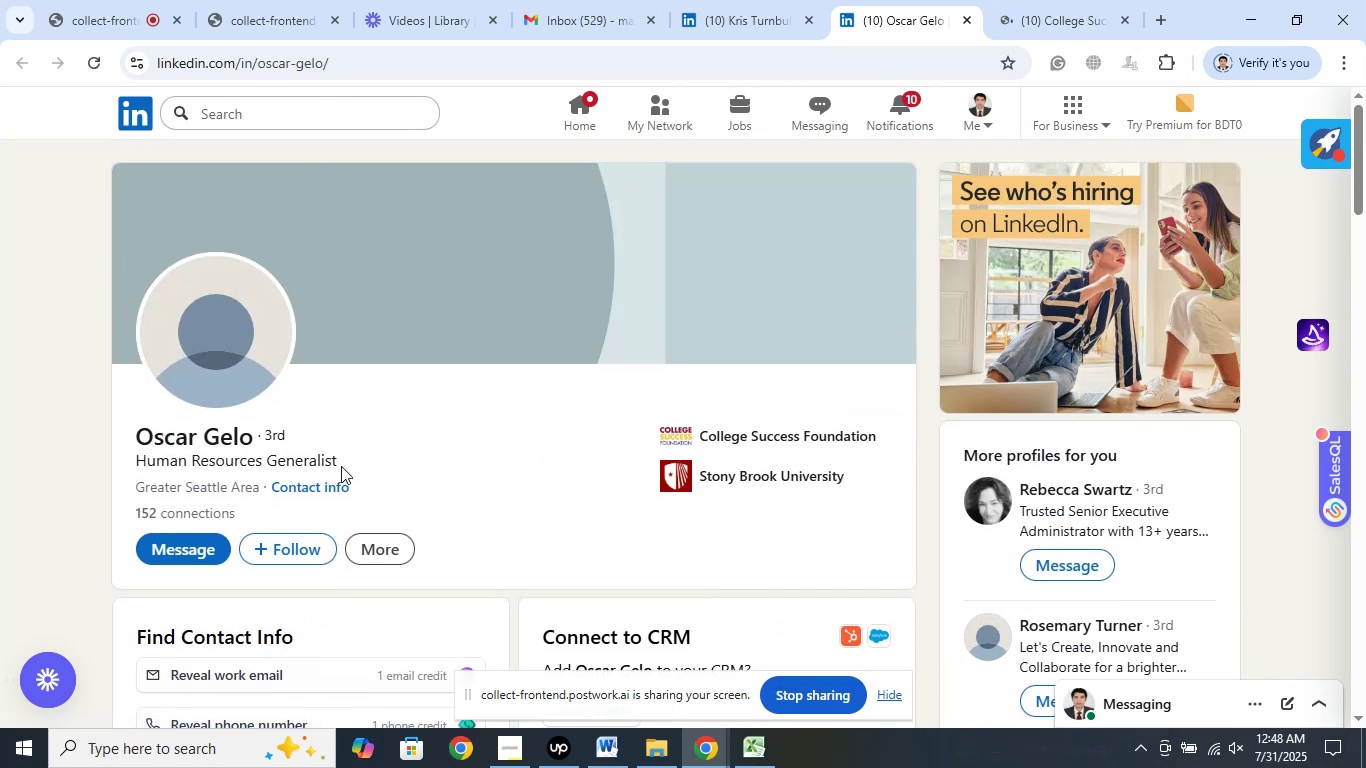 
left_click_drag(start_coordinate=[131, 443], to_coordinate=[252, 438])
 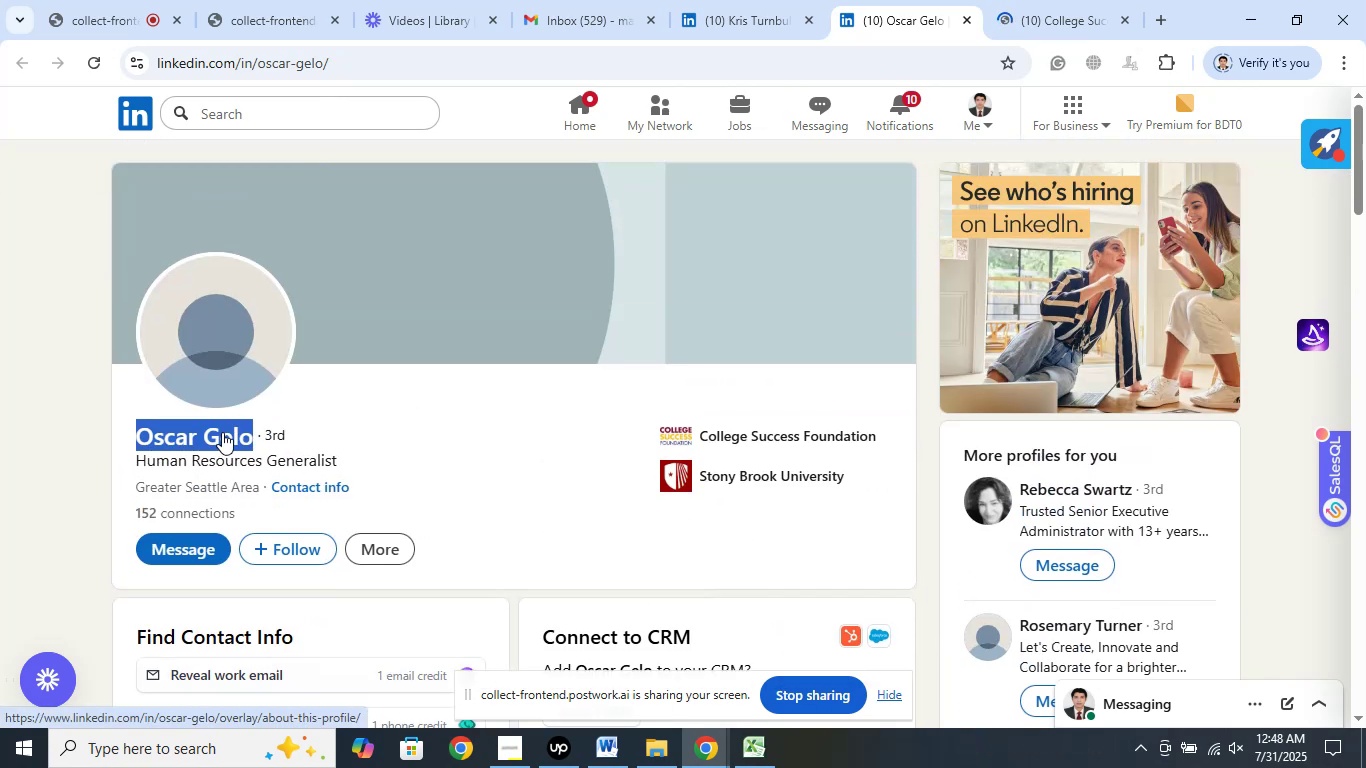 
right_click([222, 432])
 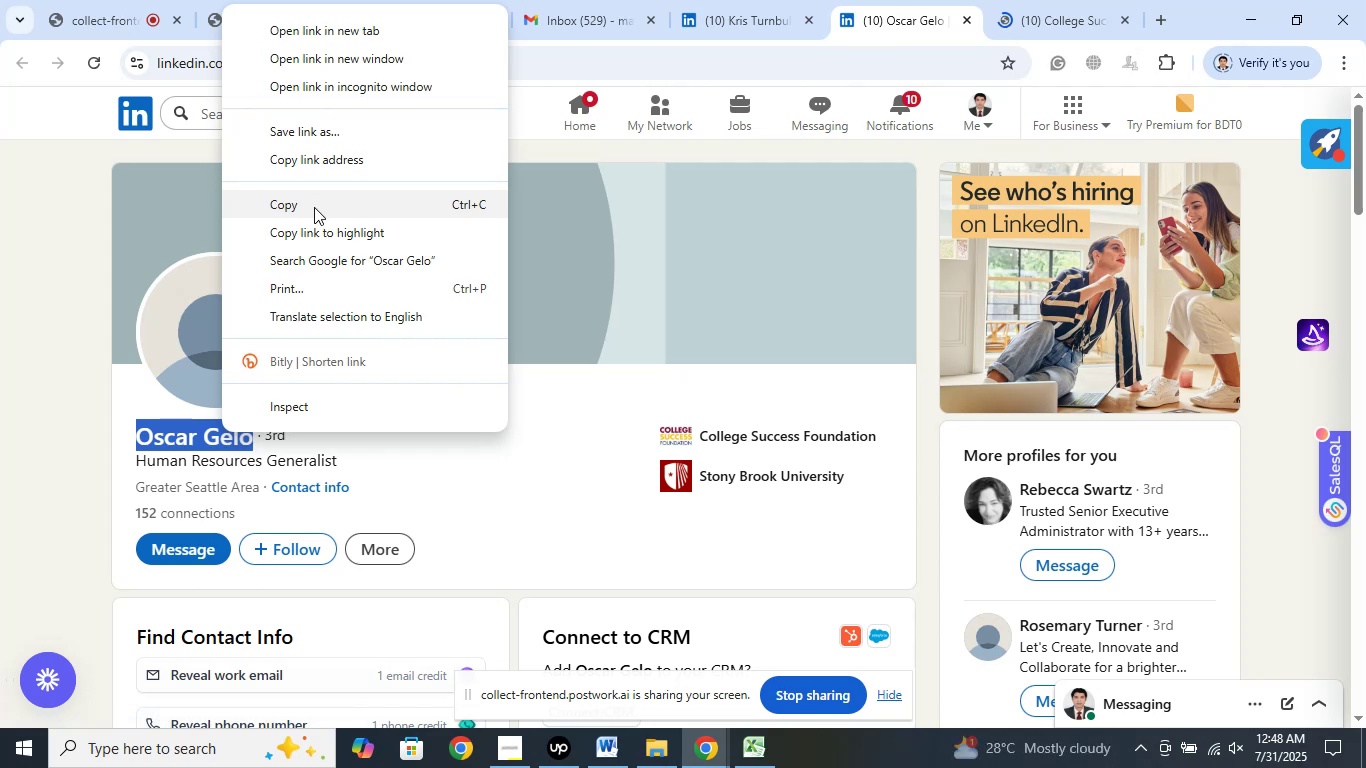 
left_click([314, 206])
 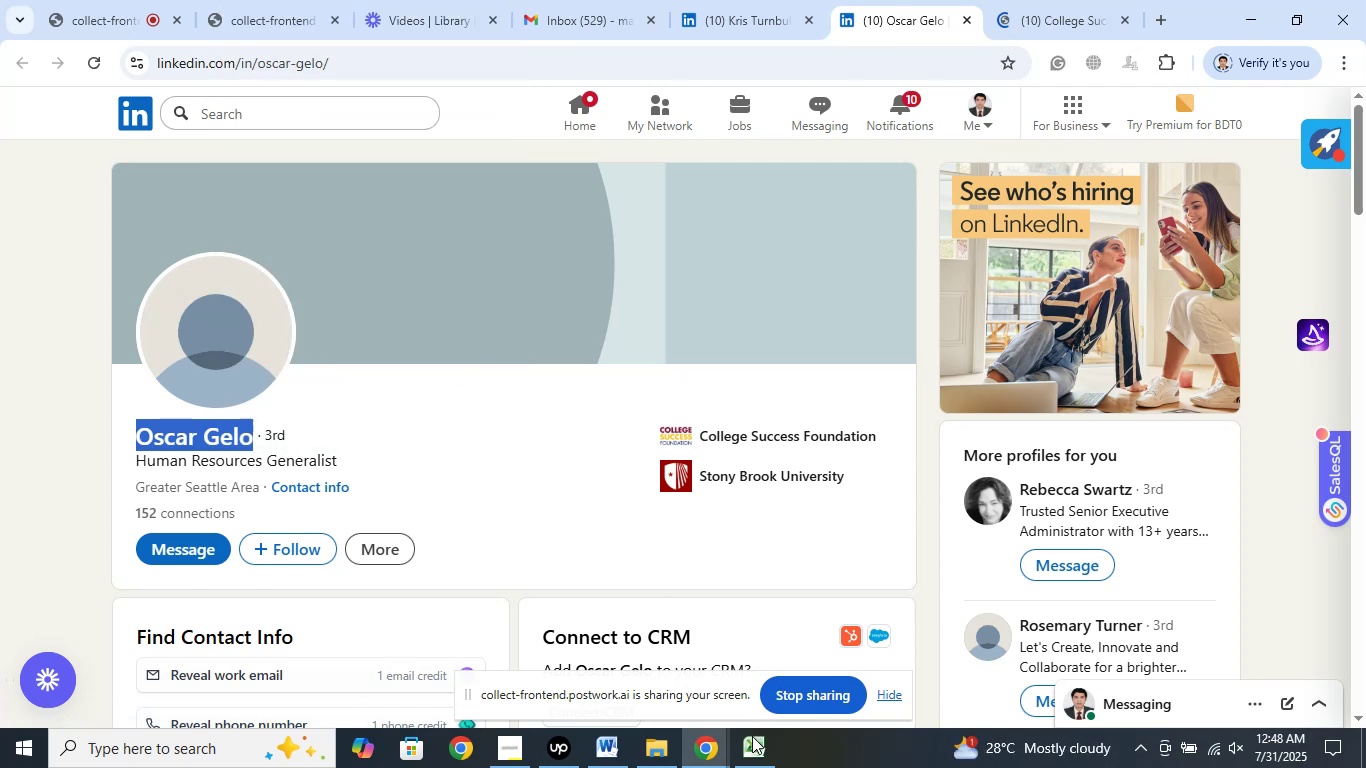 
left_click([750, 742])
 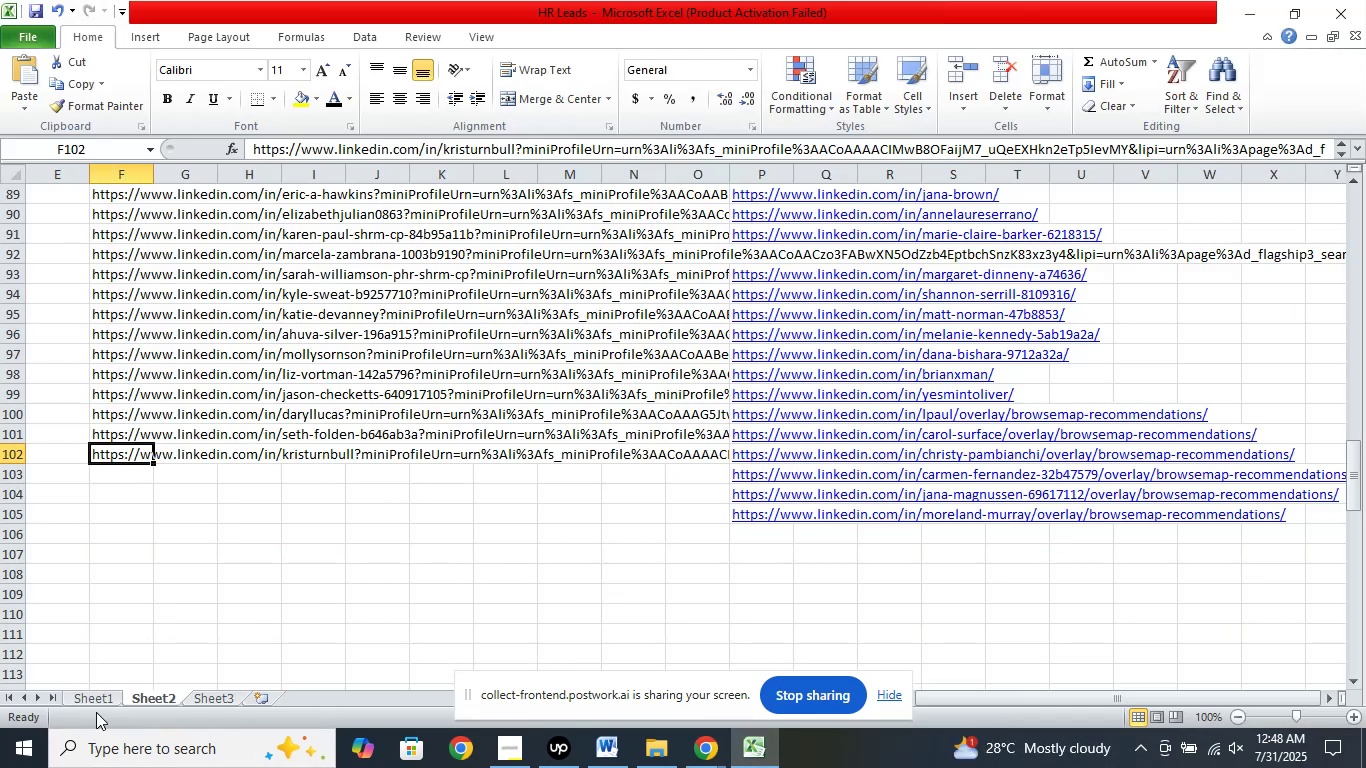 
left_click([93, 698])
 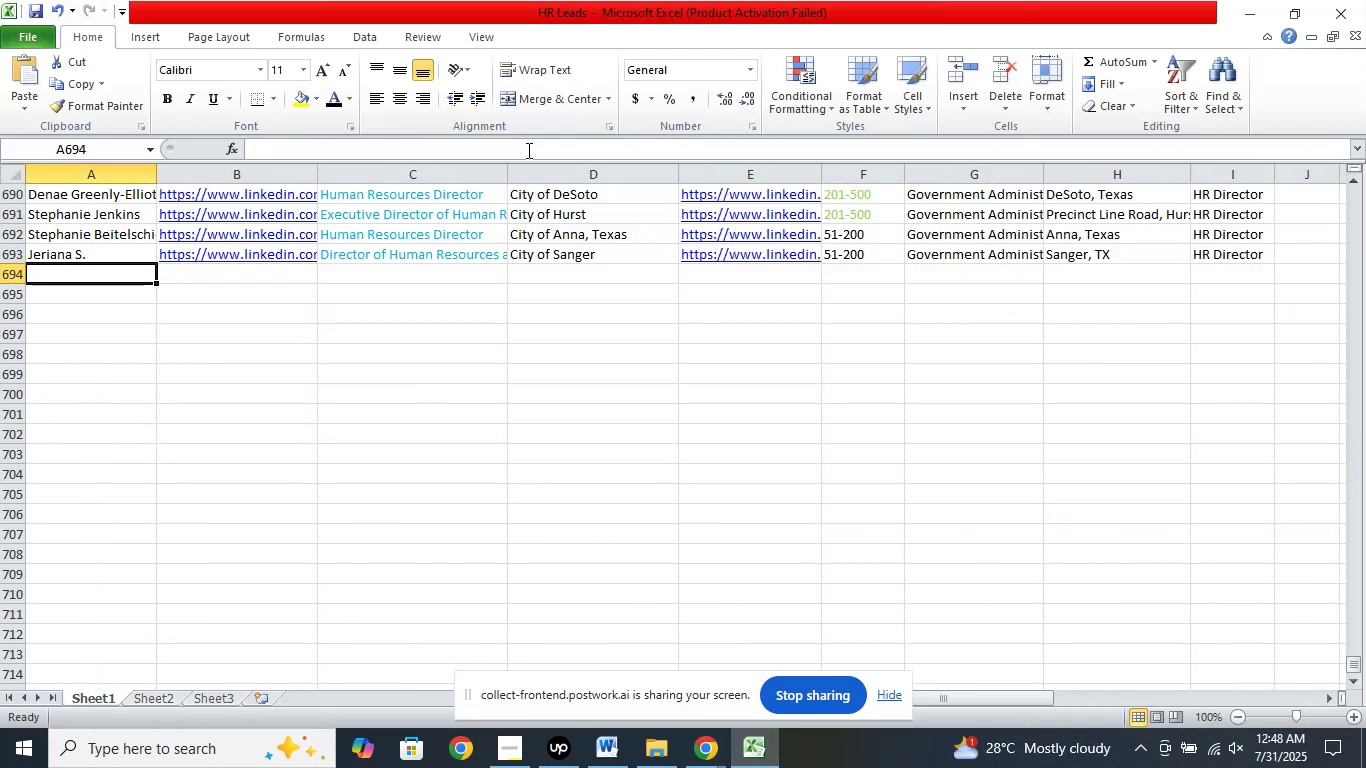 
left_click([531, 148])
 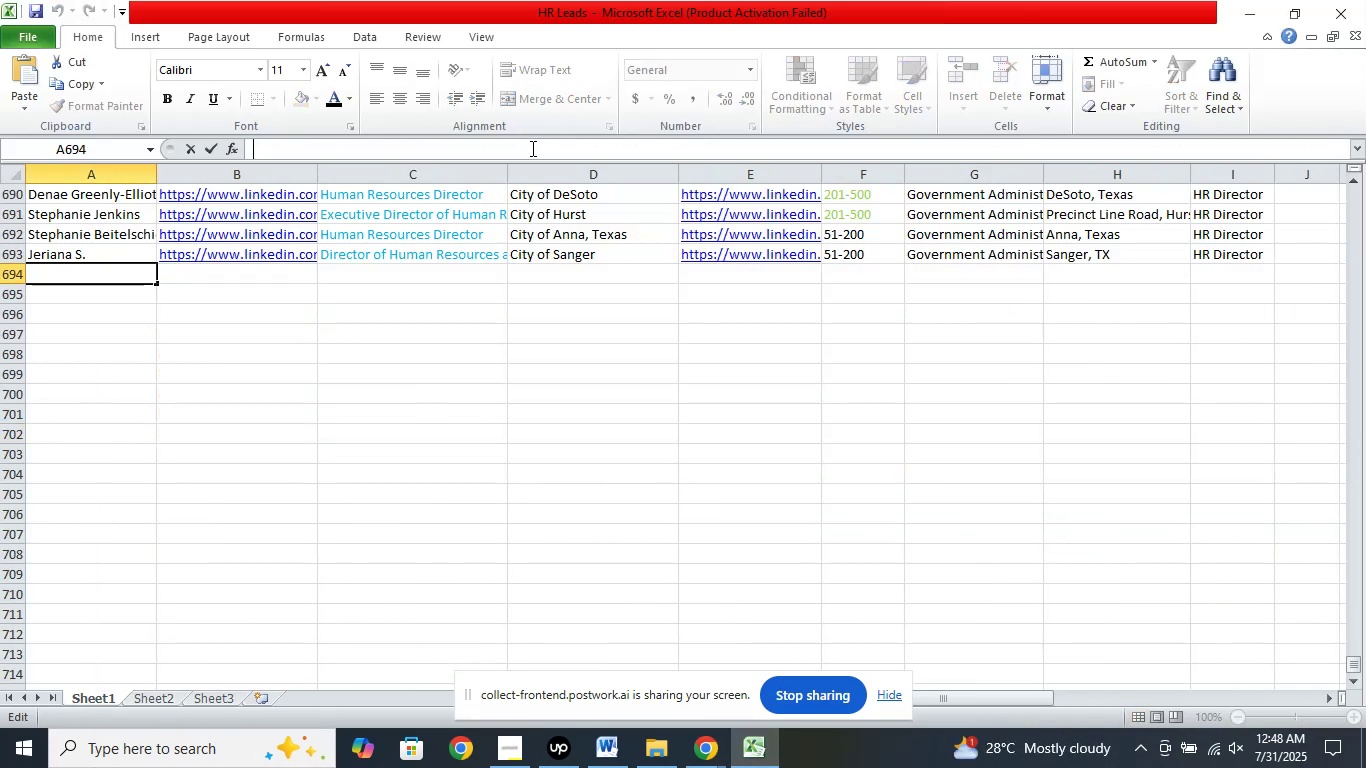 
right_click([531, 148])
 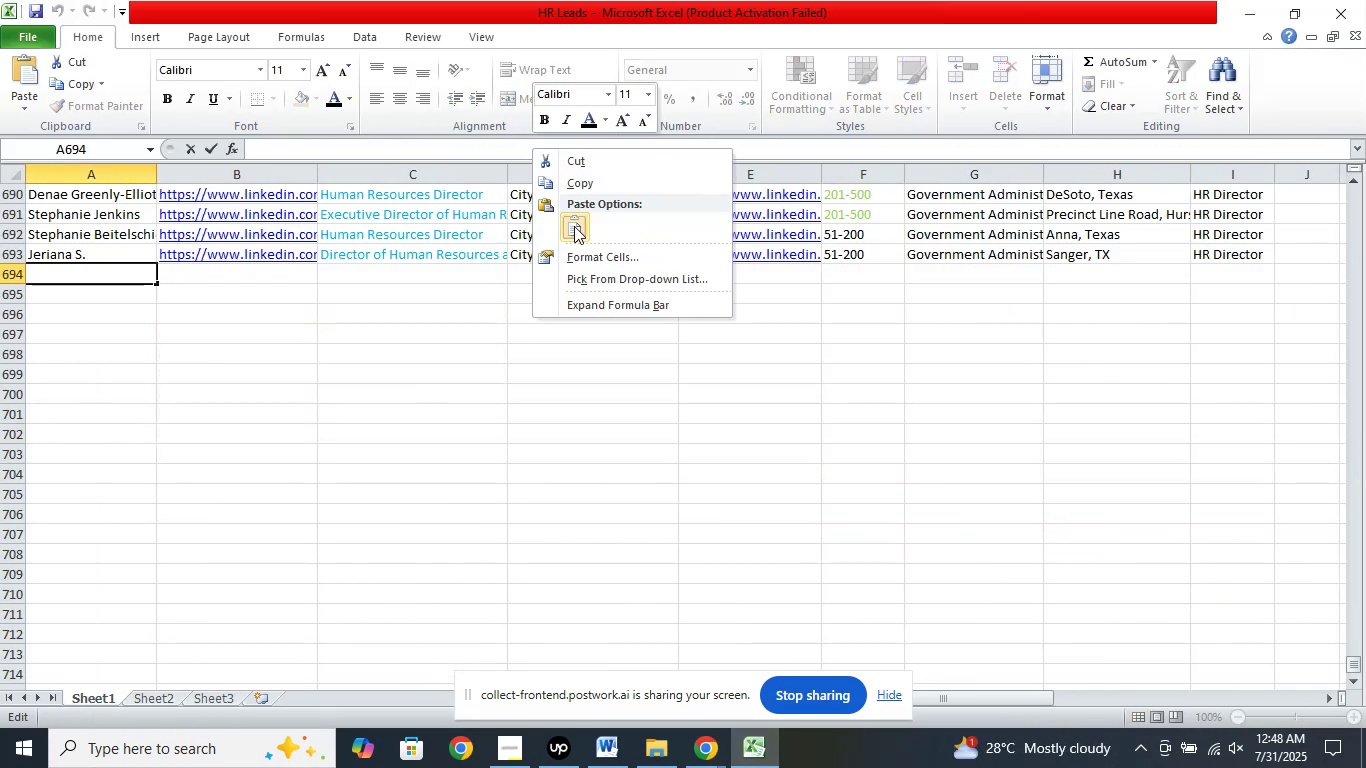 
left_click([574, 226])
 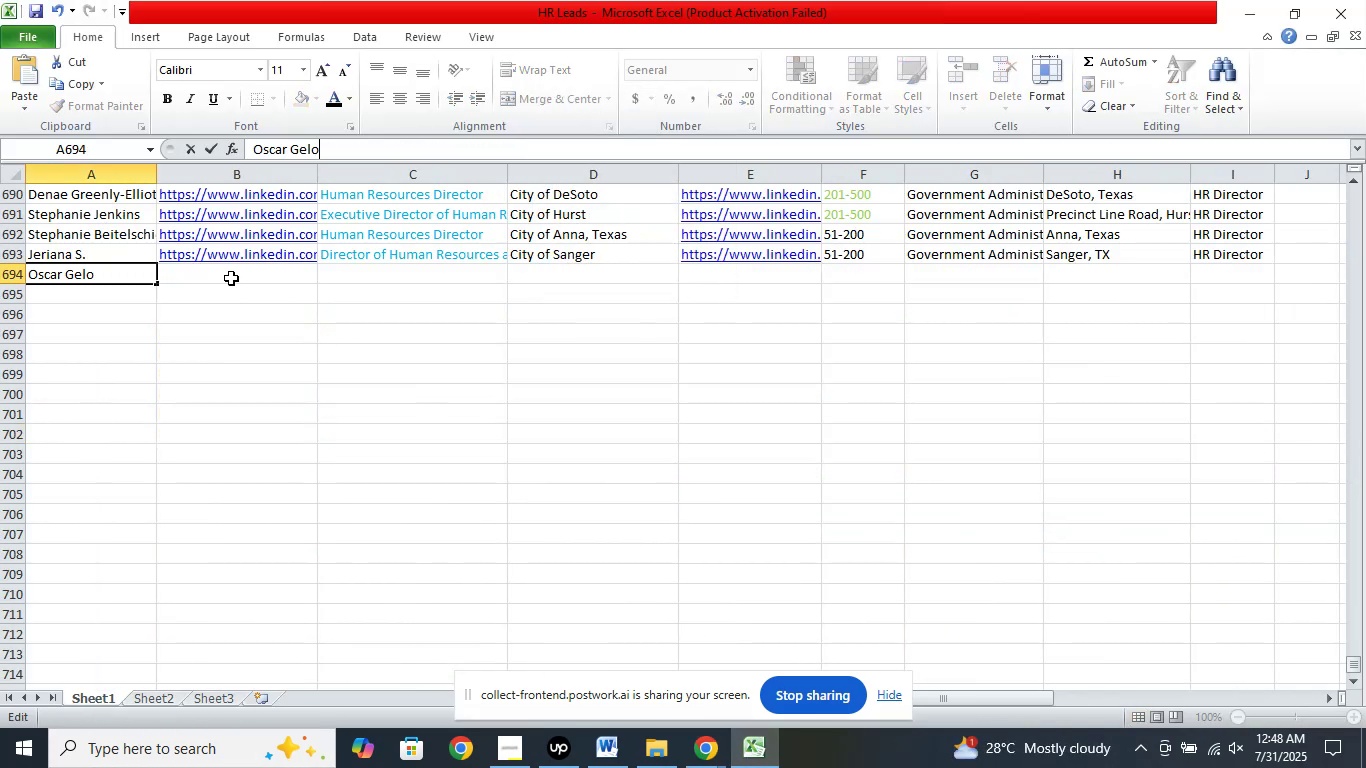 
left_click([231, 278])
 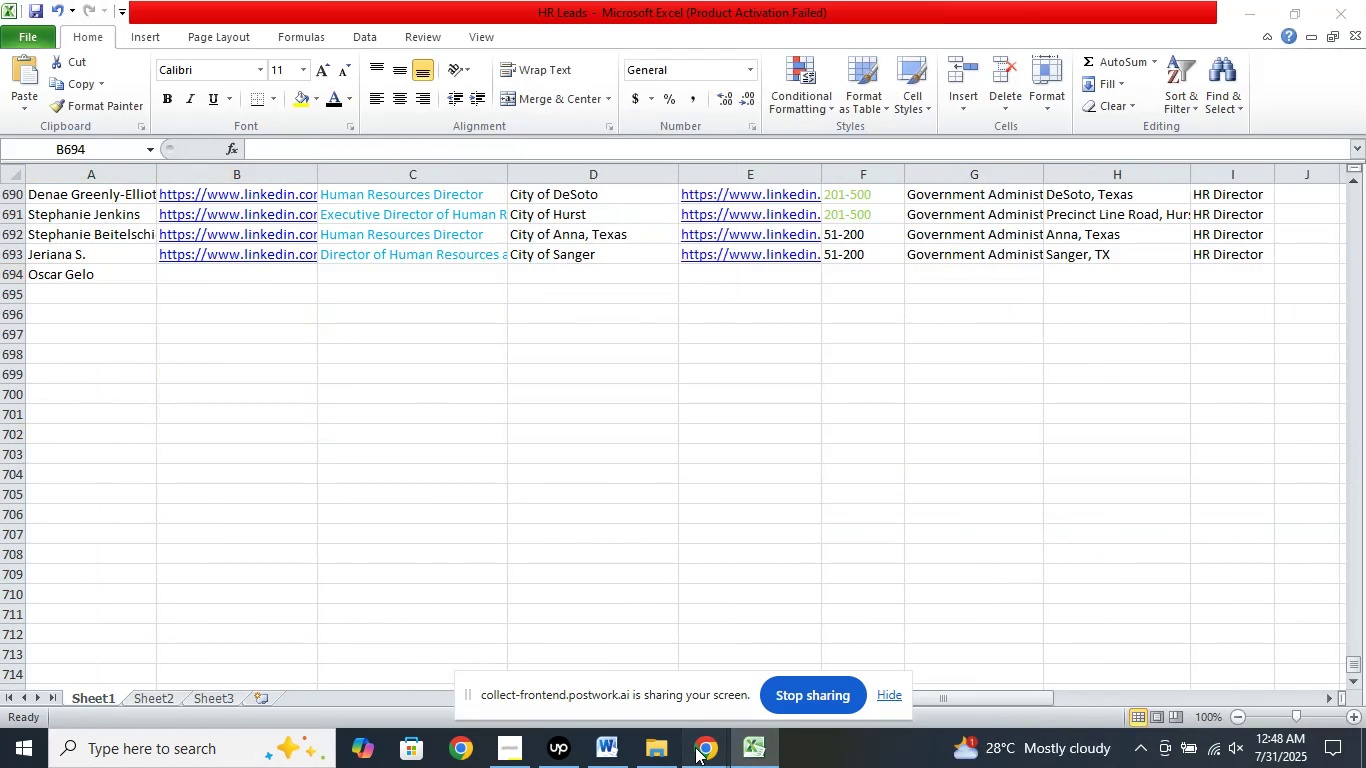 
left_click([633, 679])
 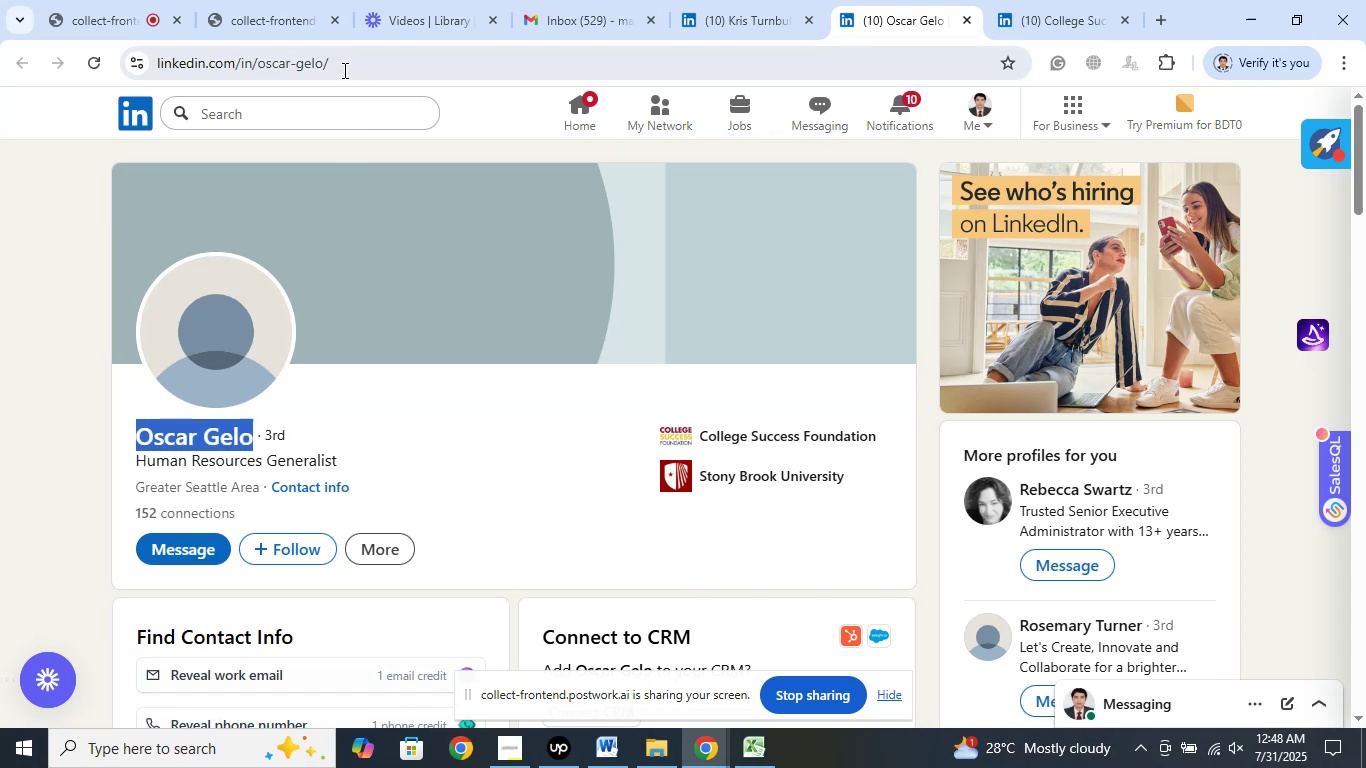 
left_click([343, 68])
 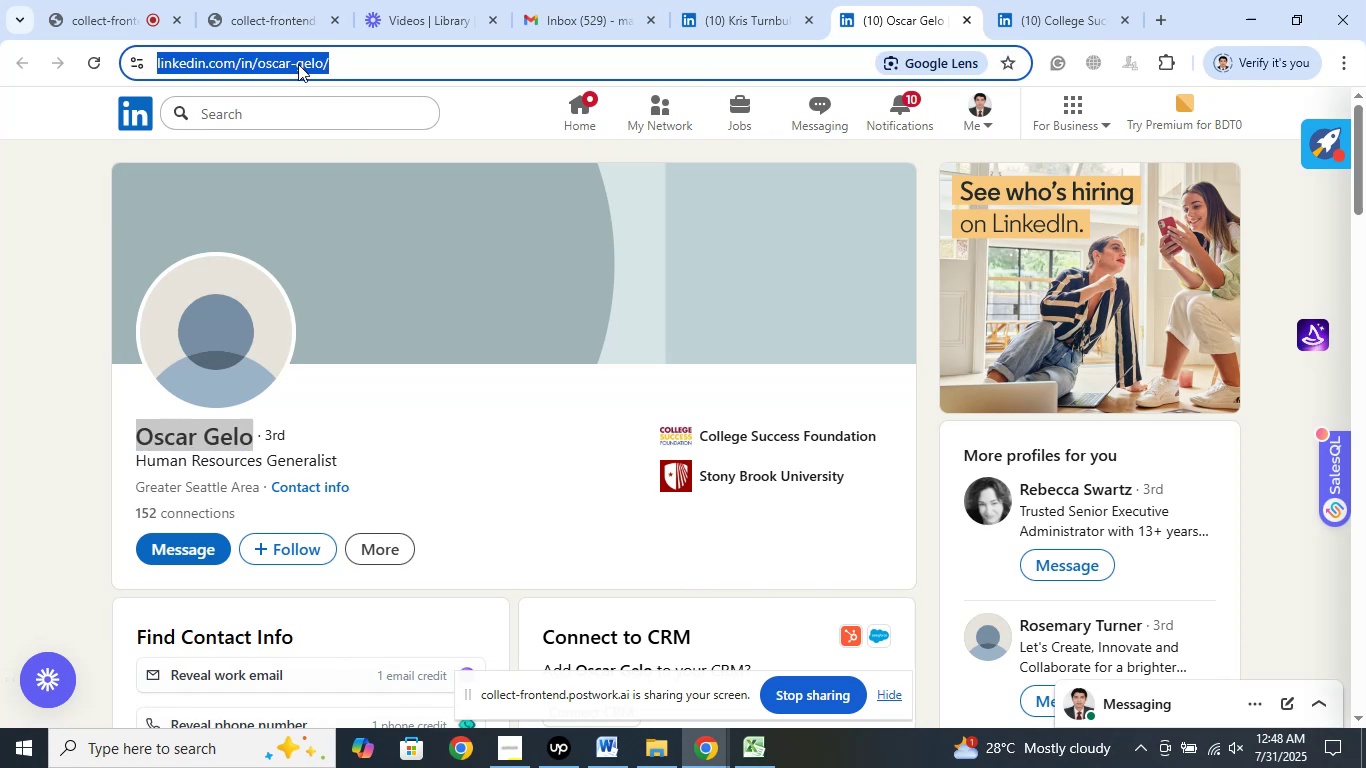 
right_click([298, 64])
 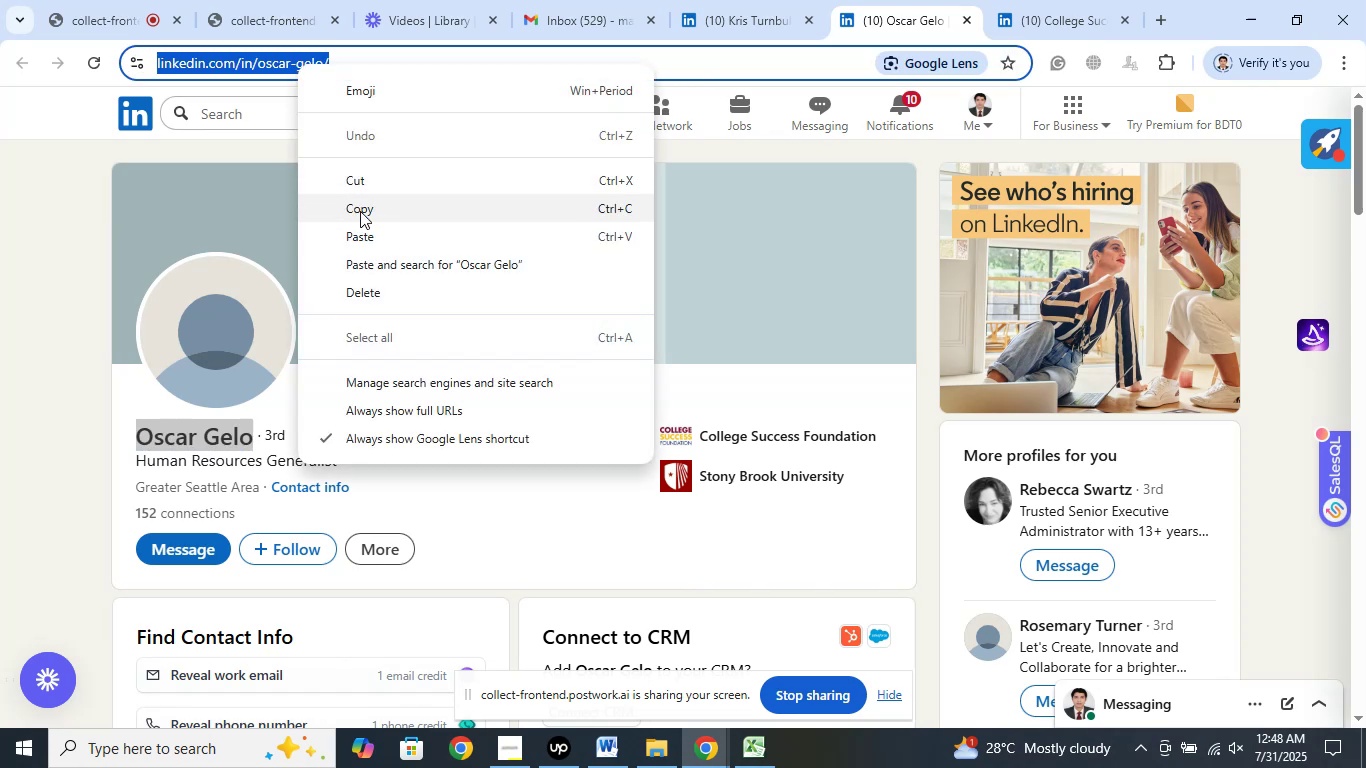 
left_click([361, 212])
 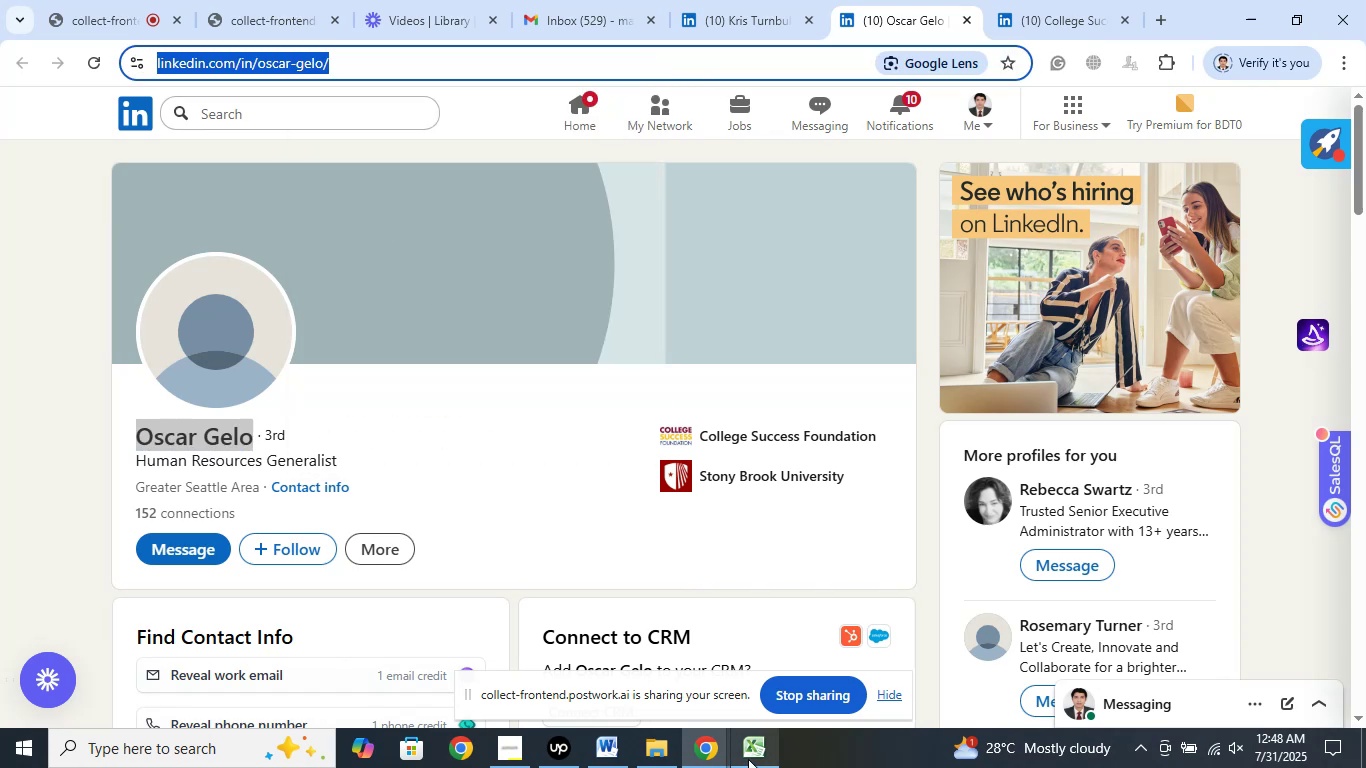 
left_click([747, 758])
 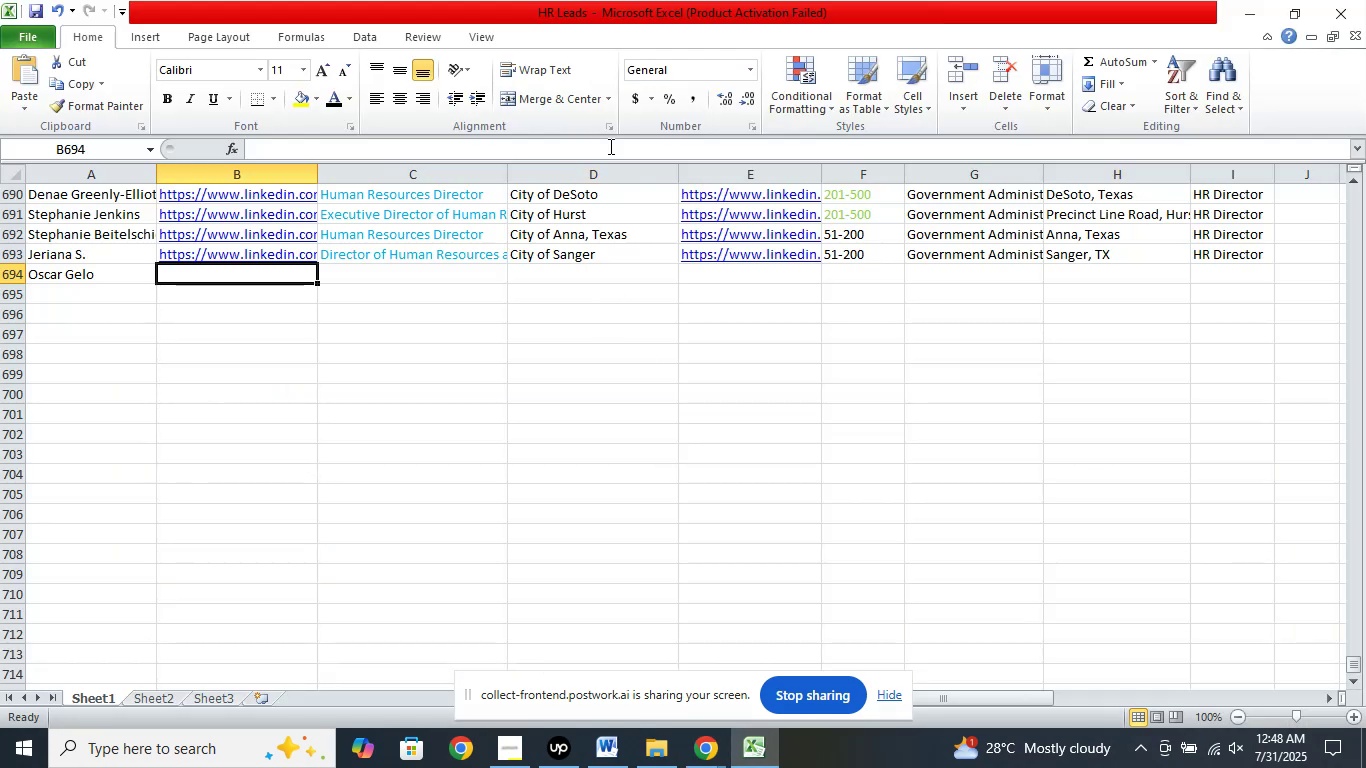 
left_click([626, 148])
 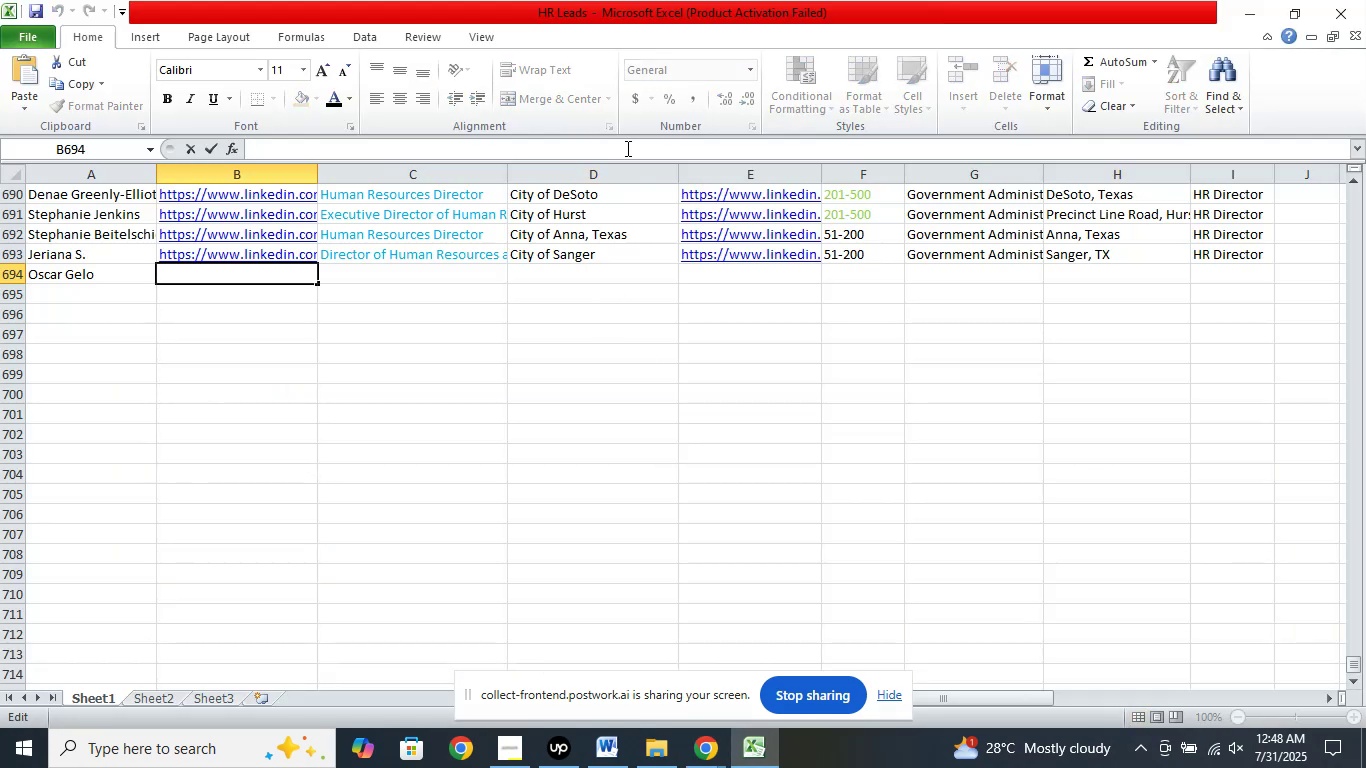 
right_click([626, 148])
 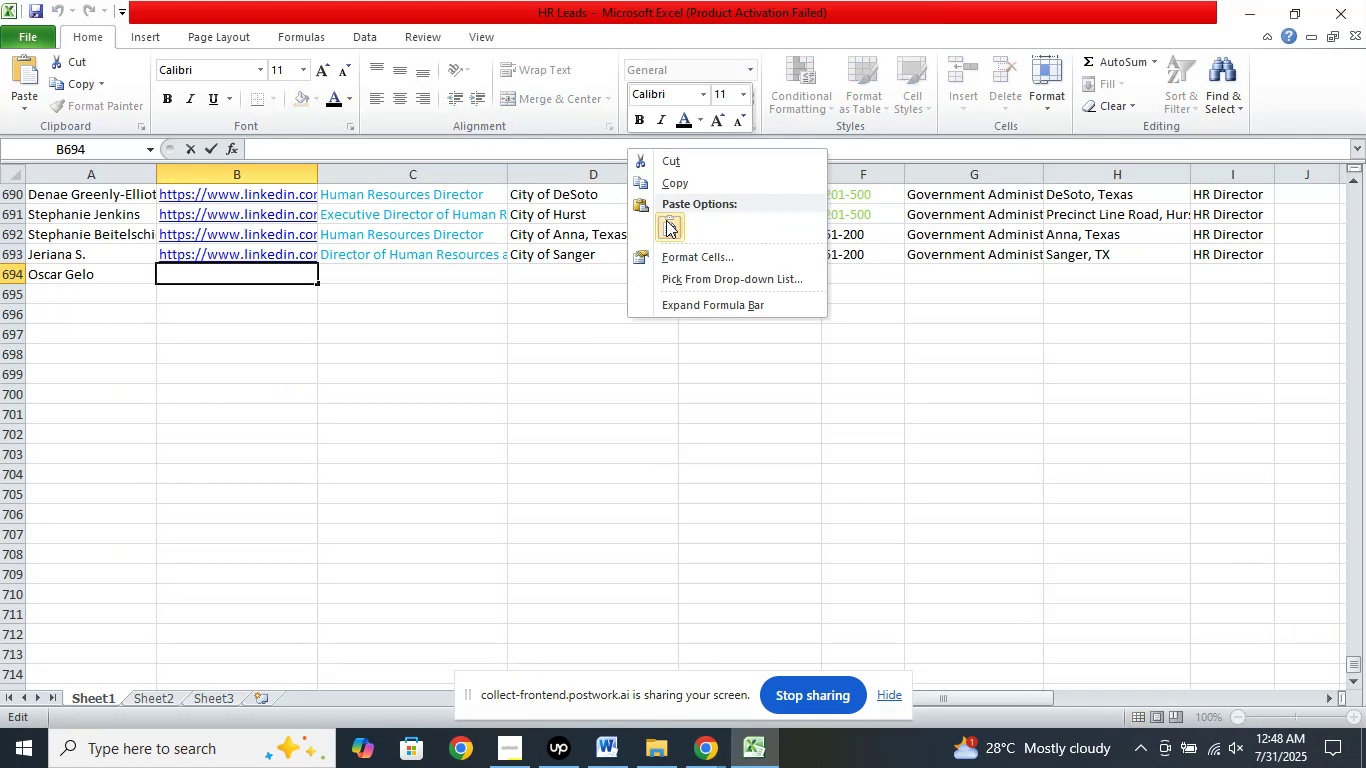 
left_click([666, 220])
 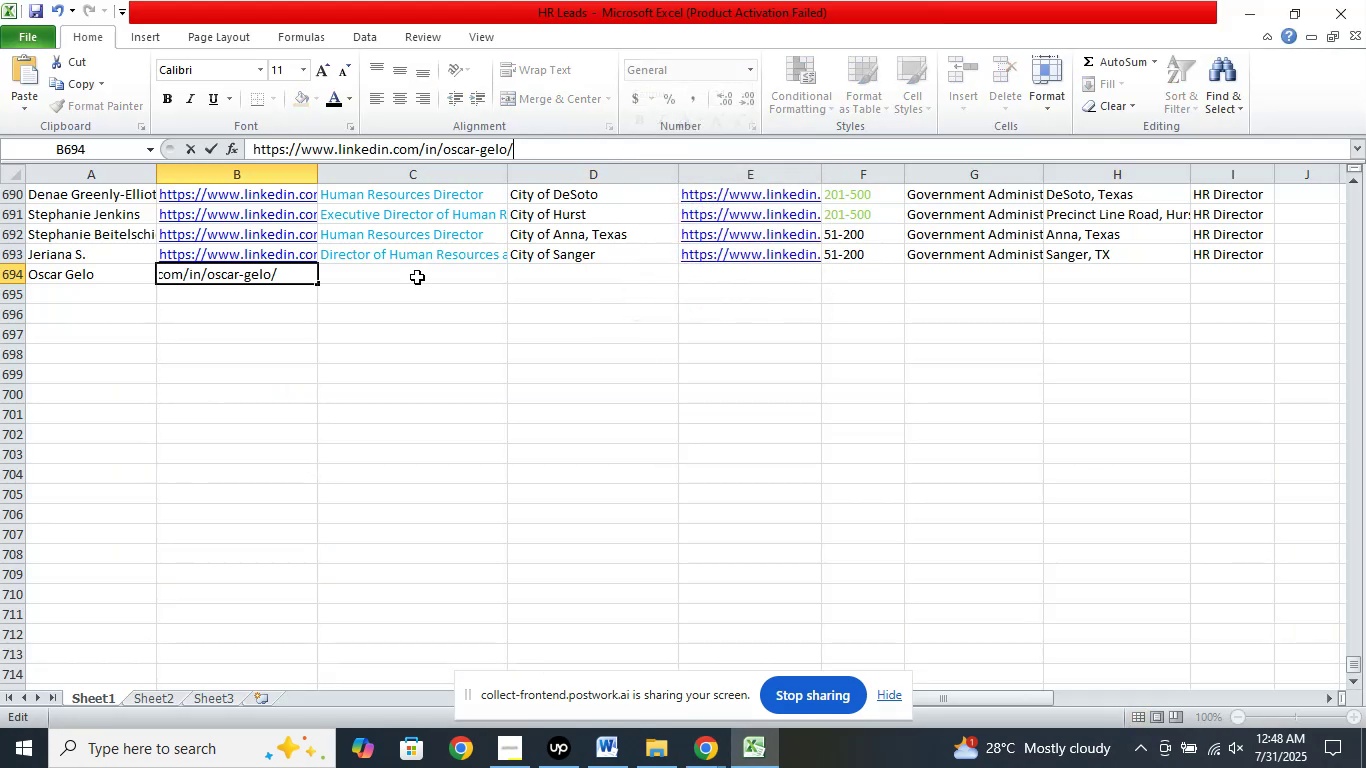 
left_click([417, 274])
 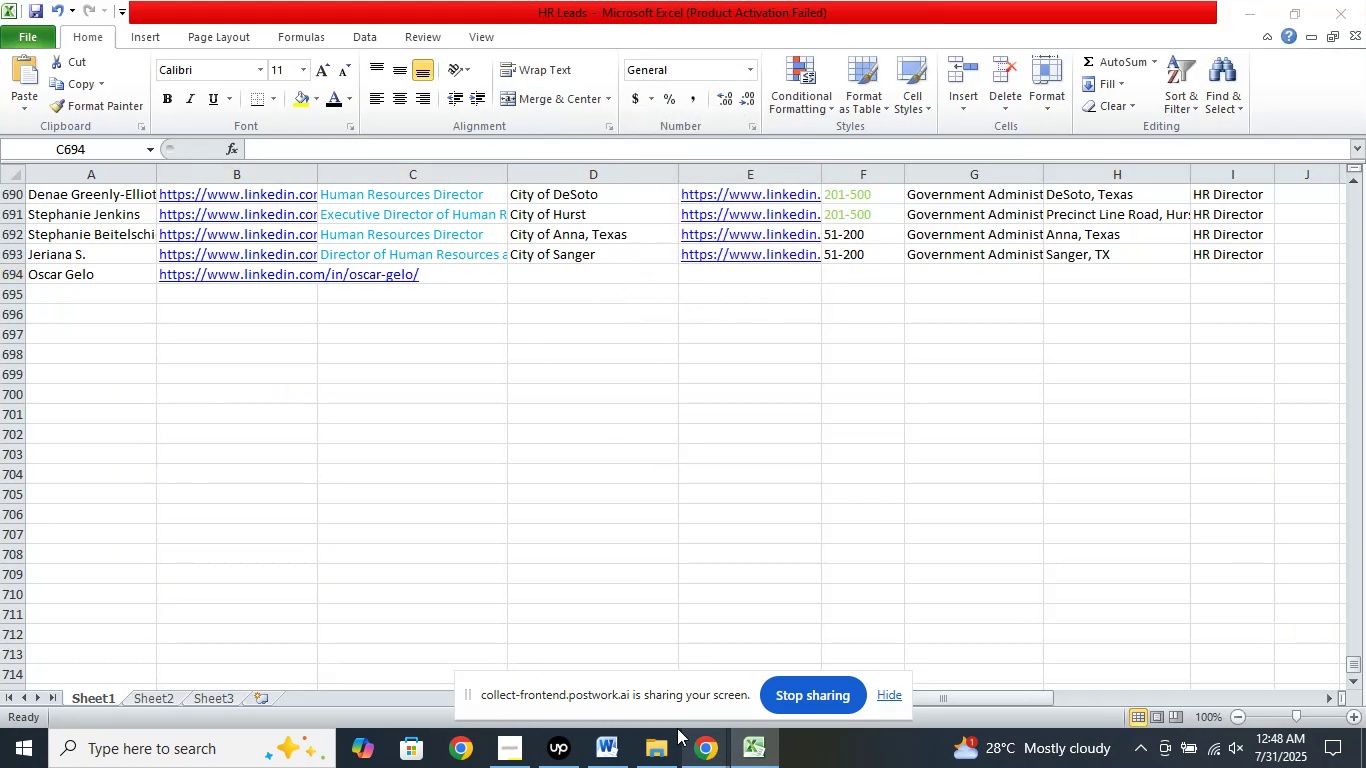 
double_click([621, 669])
 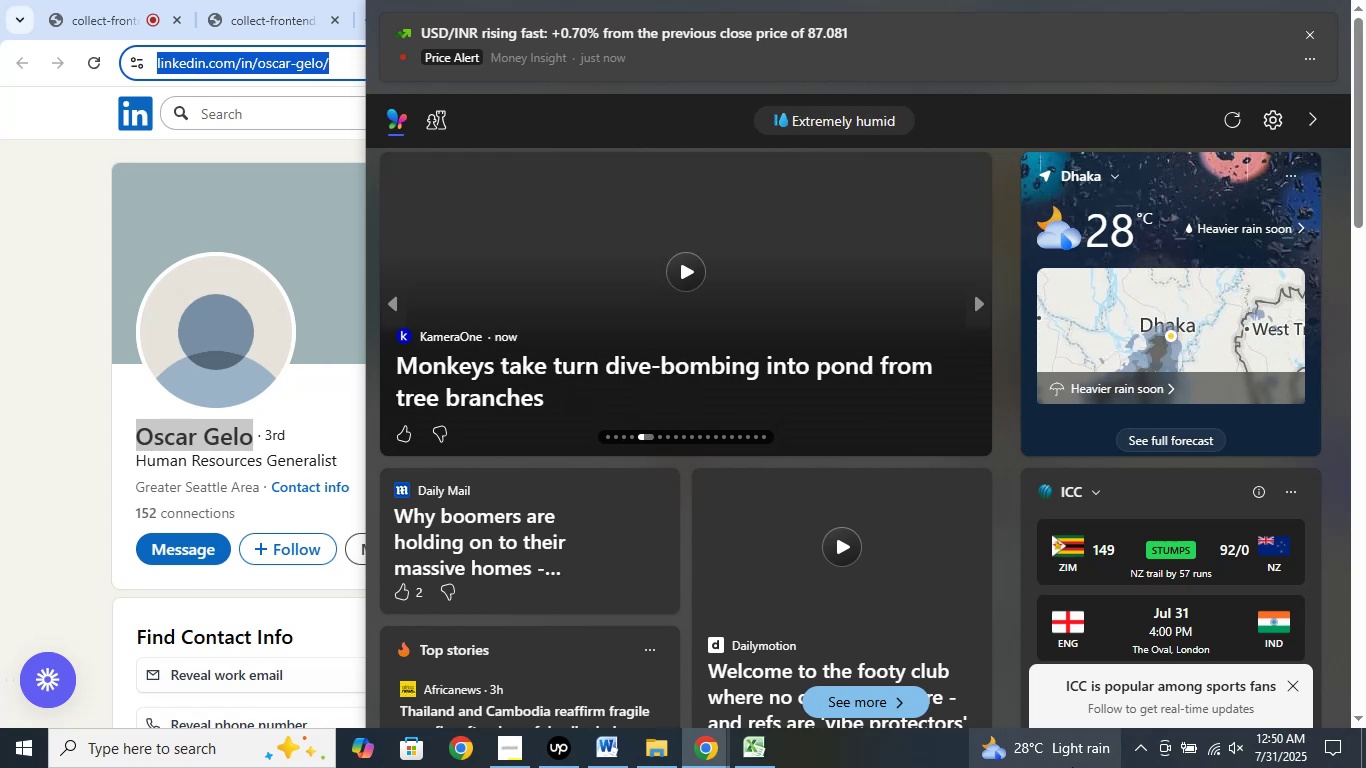 
wait(124.52)
 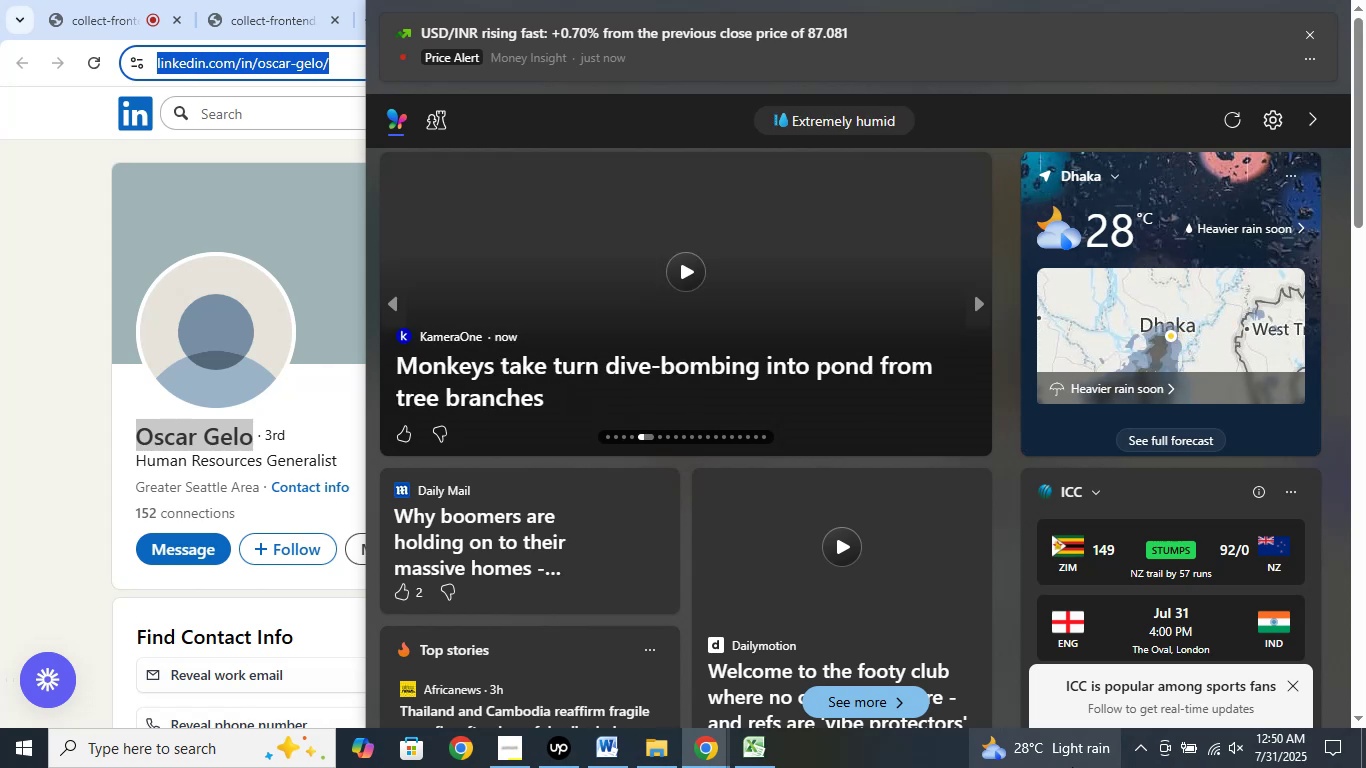 
left_click([52, 314])
 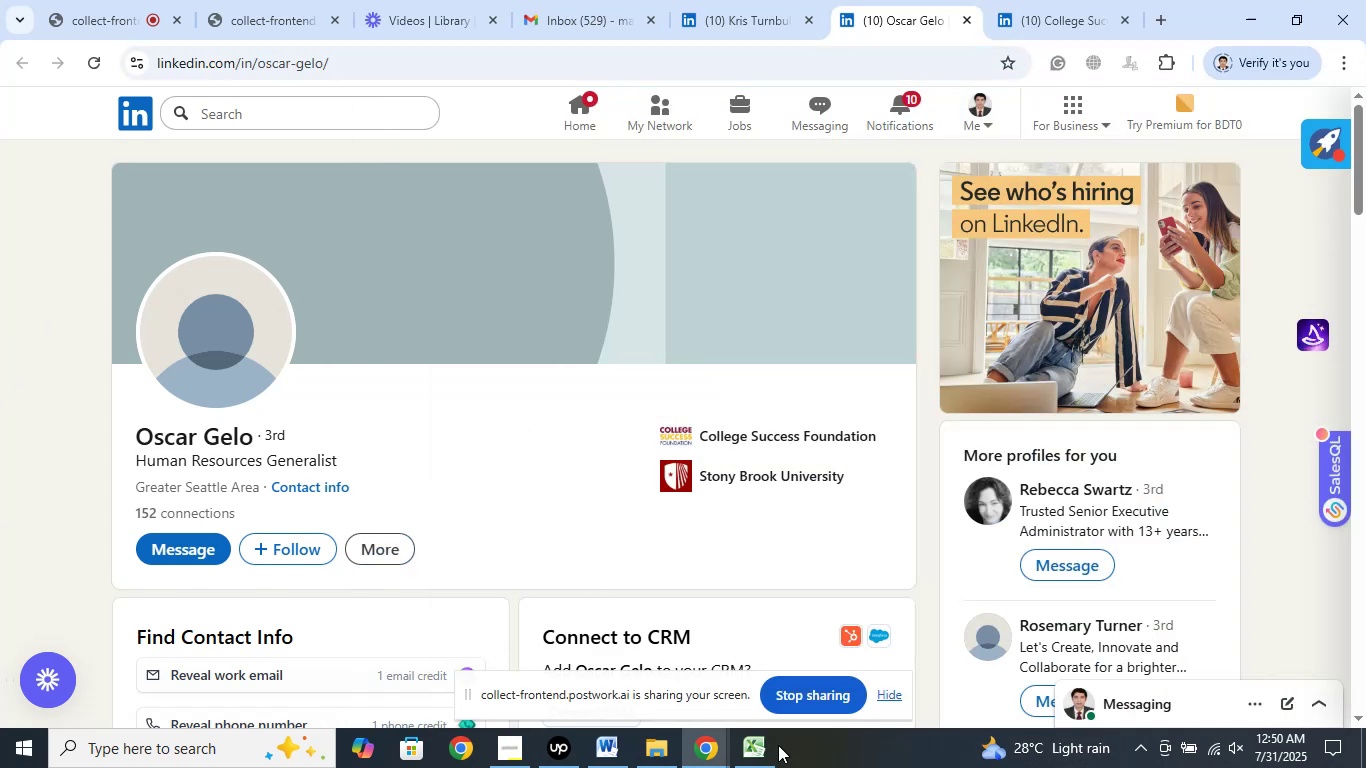 
left_click([756, 763])
 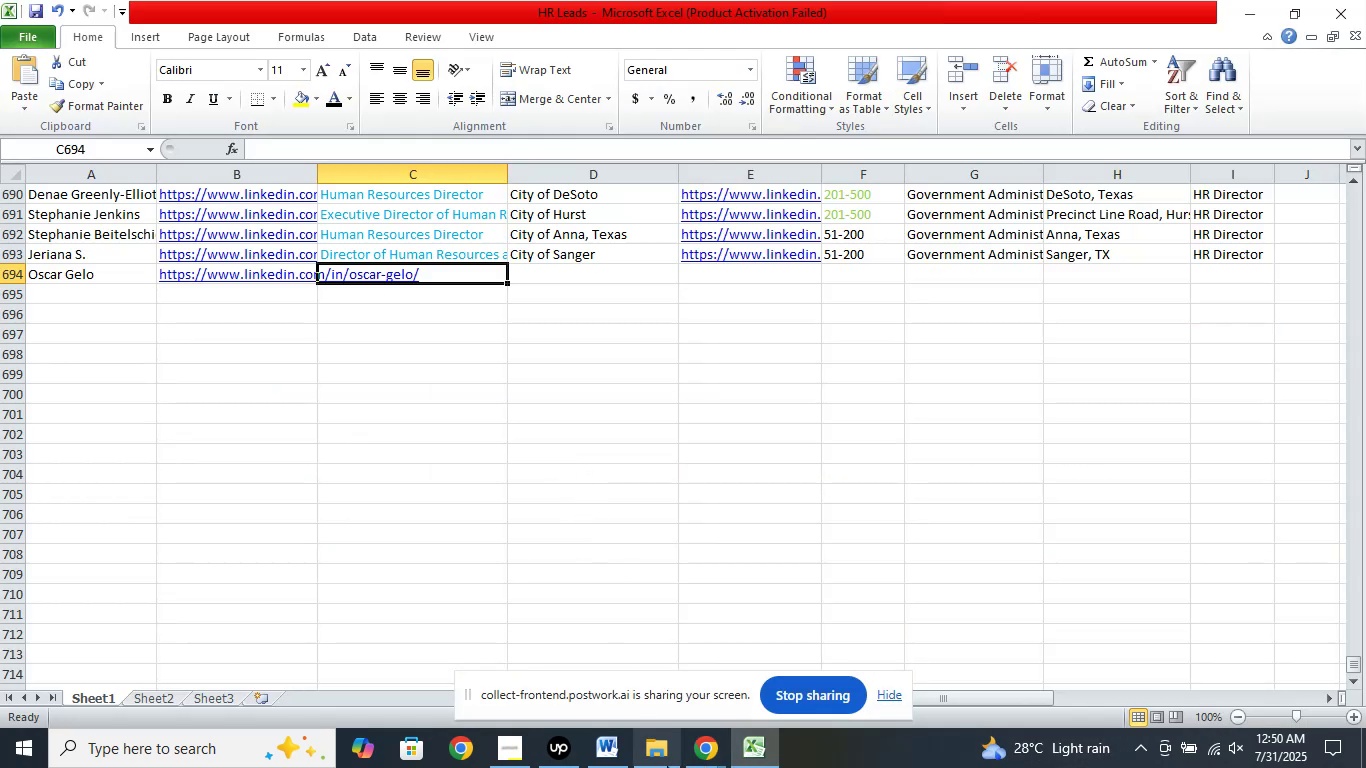 
left_click([717, 747])
 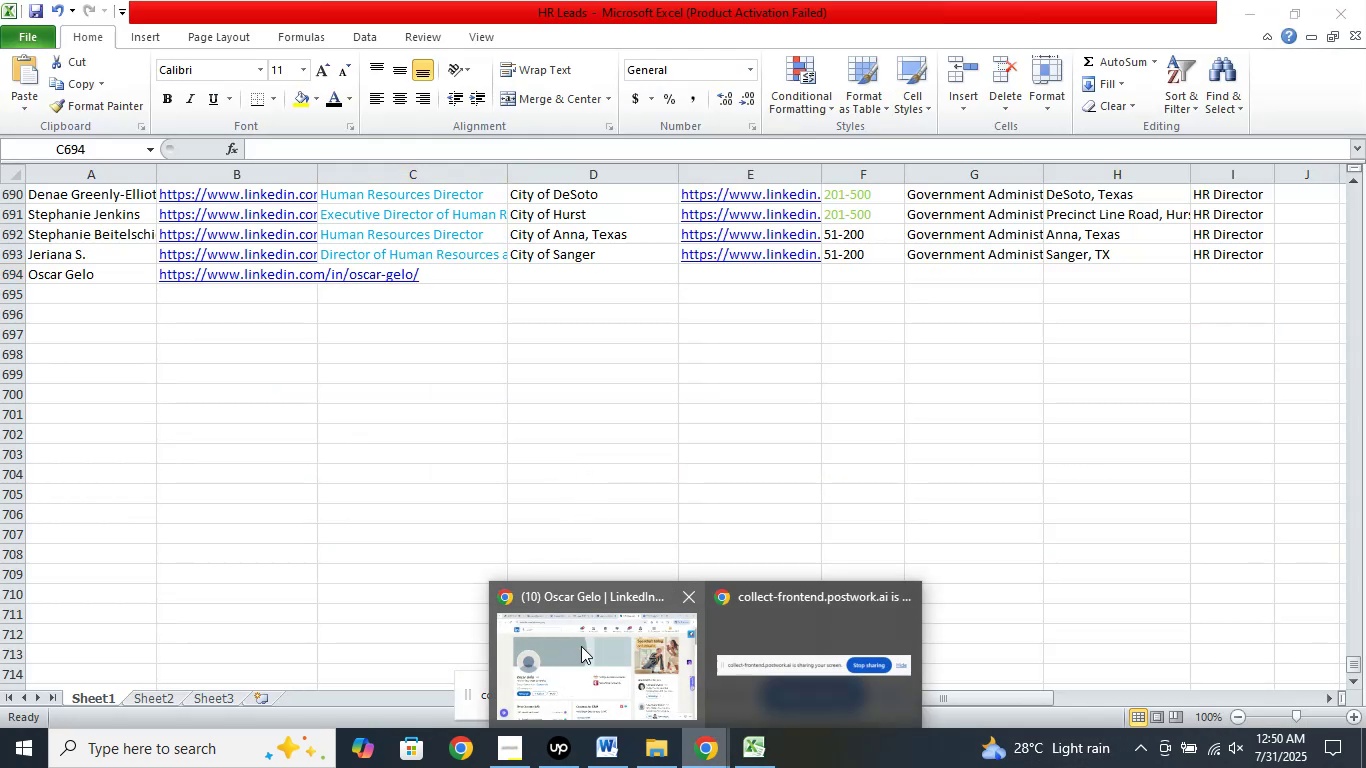 
left_click([581, 653])
 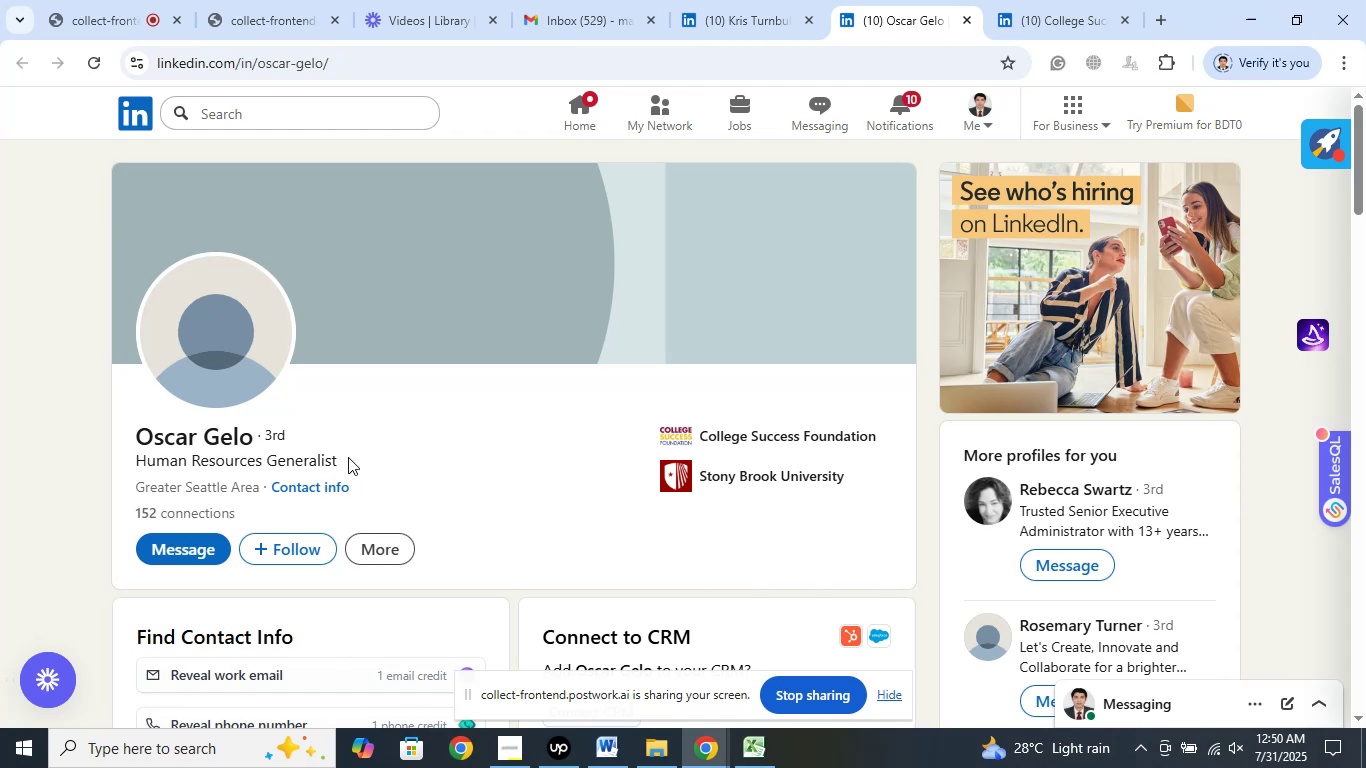 
left_click([719, 427])
 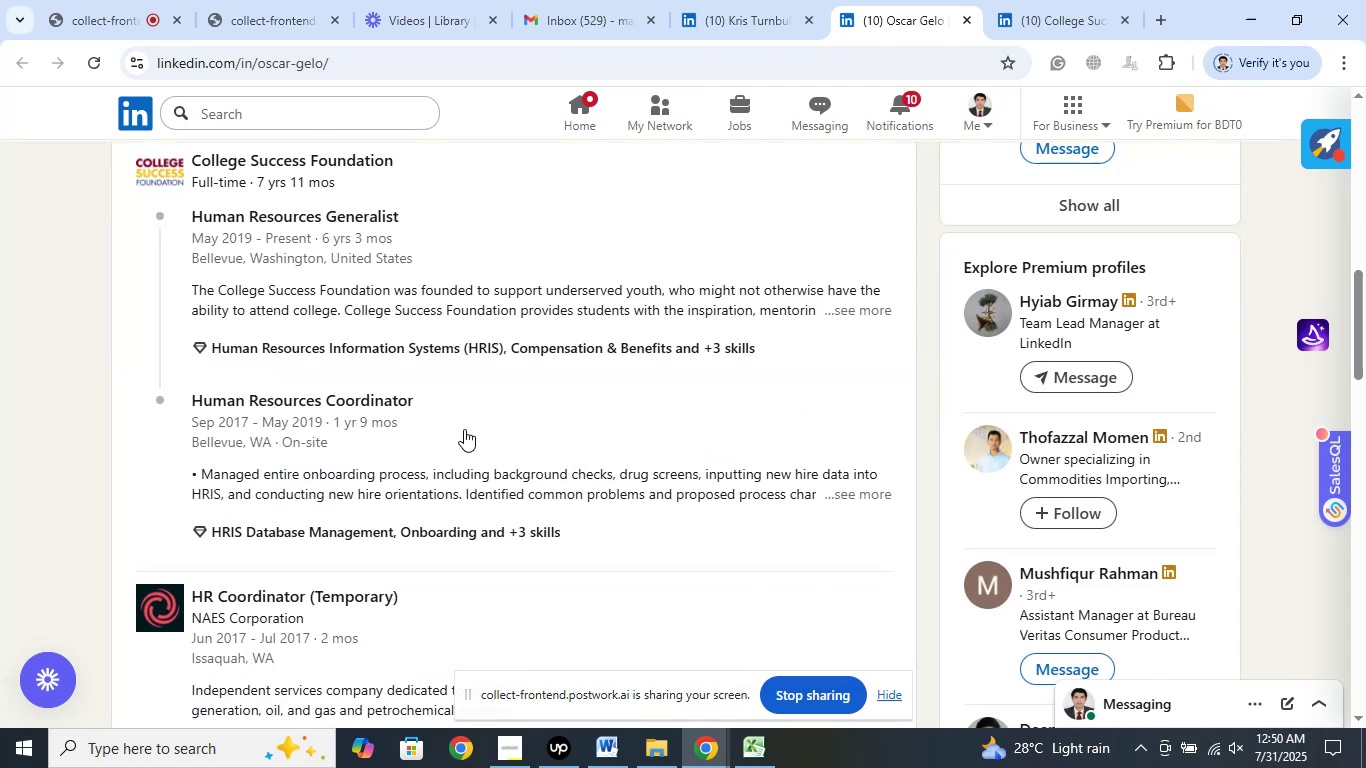 
scroll: coordinate [464, 429], scroll_direction: up, amount: 2.0
 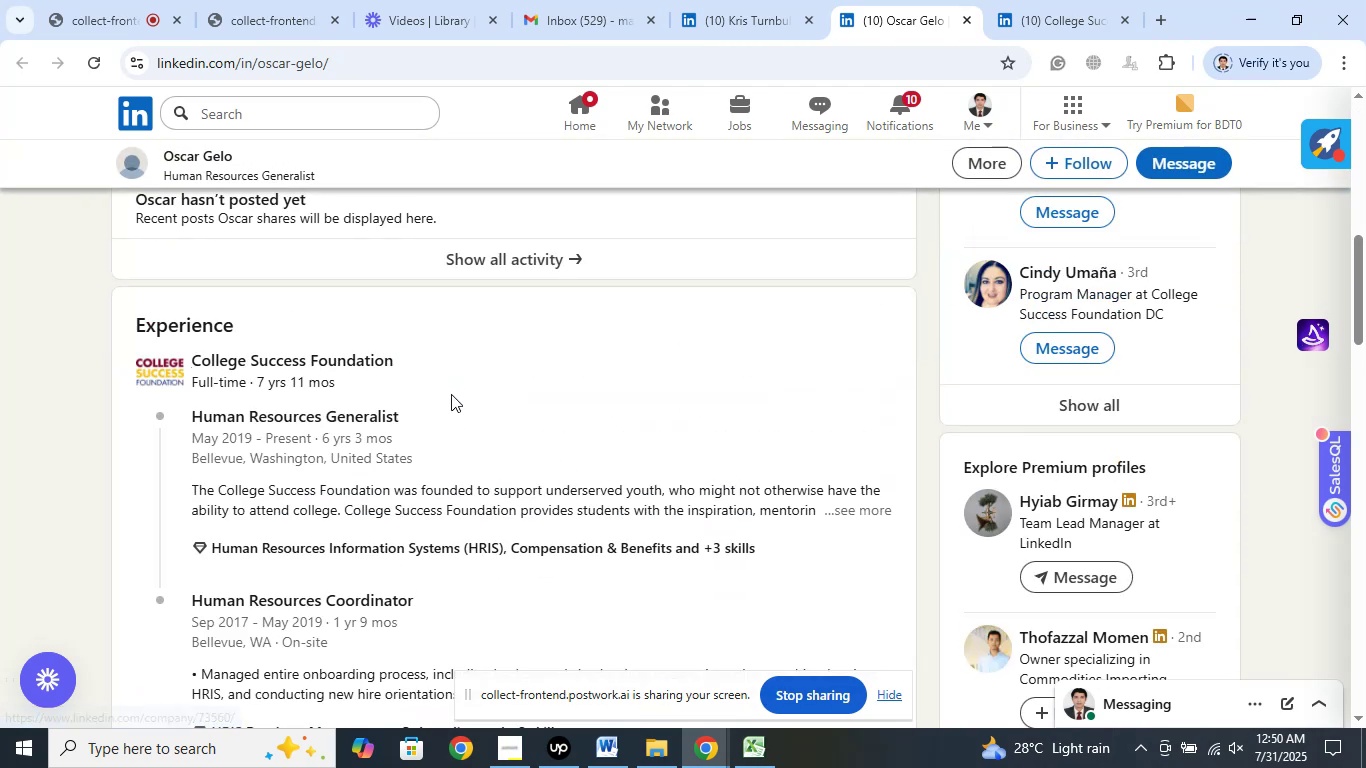 
left_click([1047, 9])
 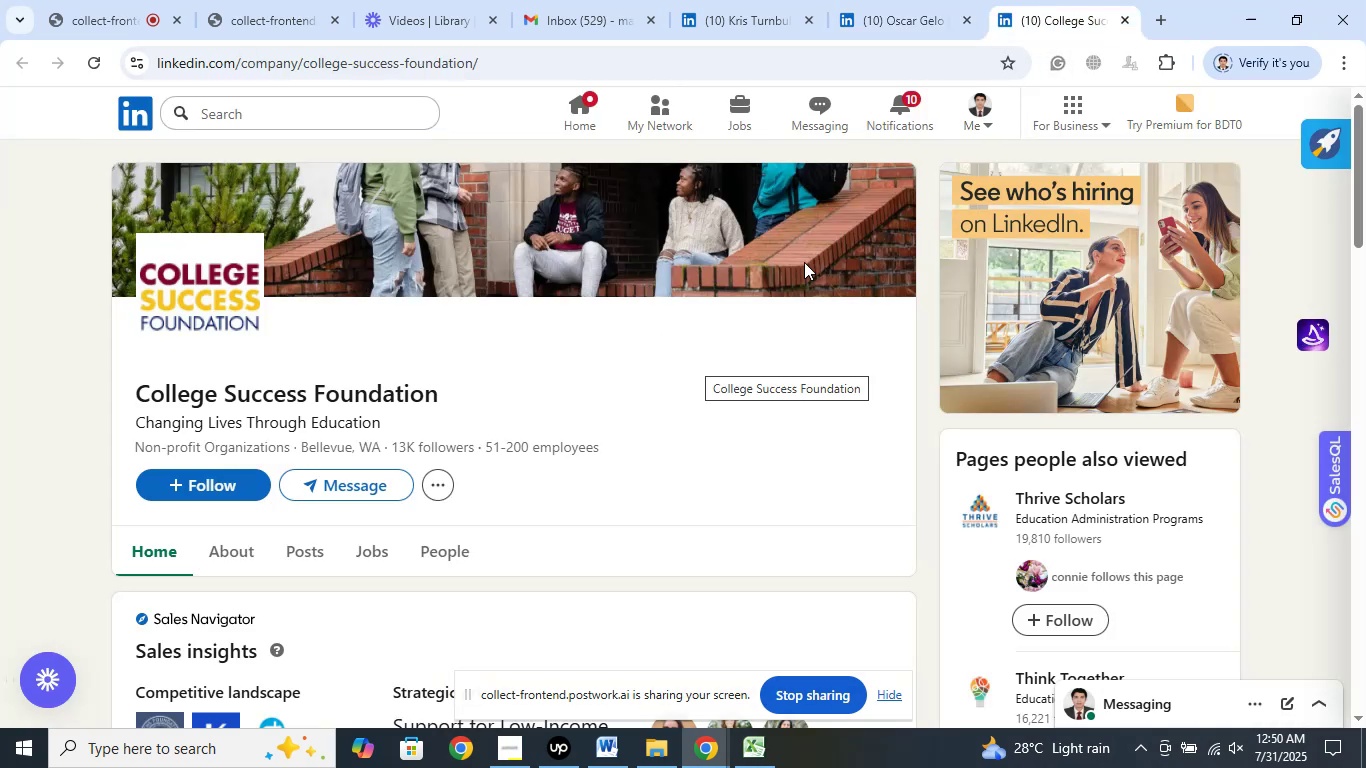 
left_click([893, 3])
 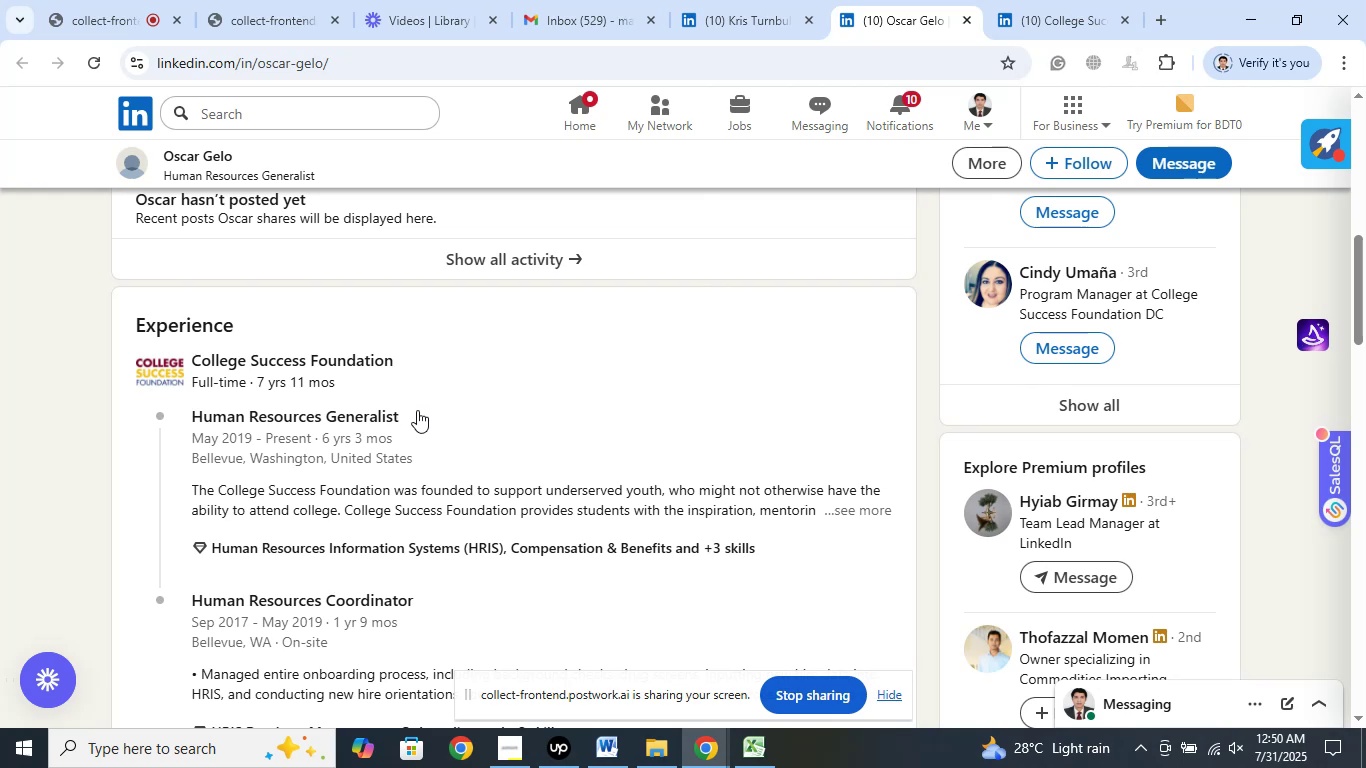 
left_click_drag(start_coordinate=[411, 416], to_coordinate=[195, 415])
 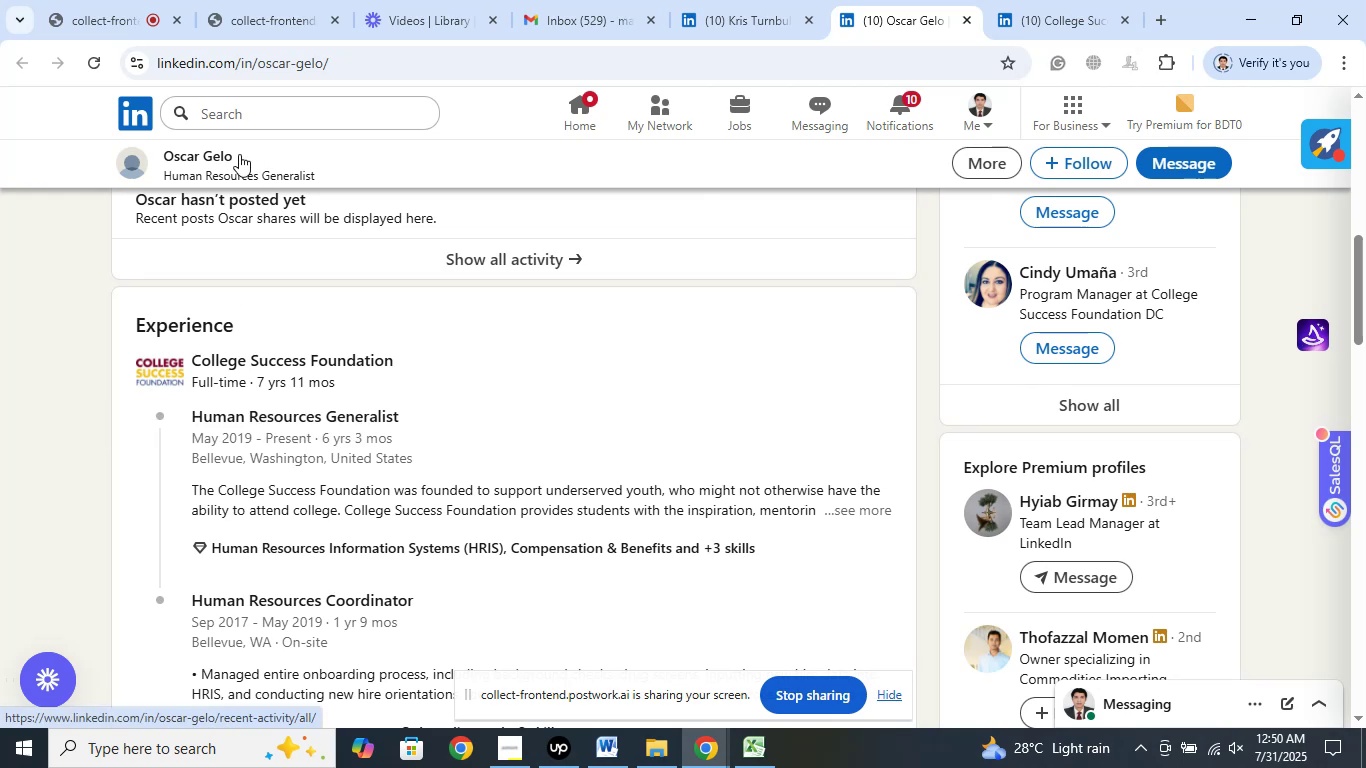 
left_click([239, 154])
 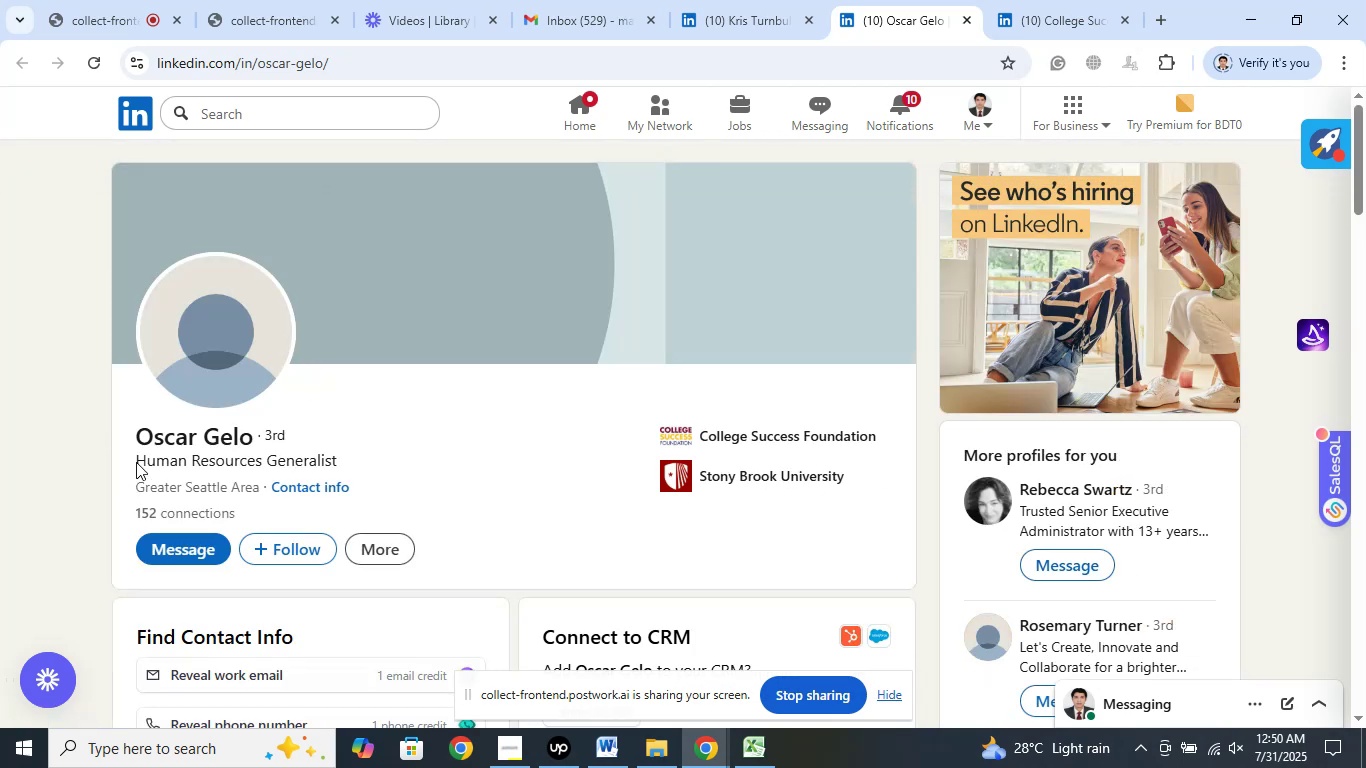 
left_click([140, 457])
 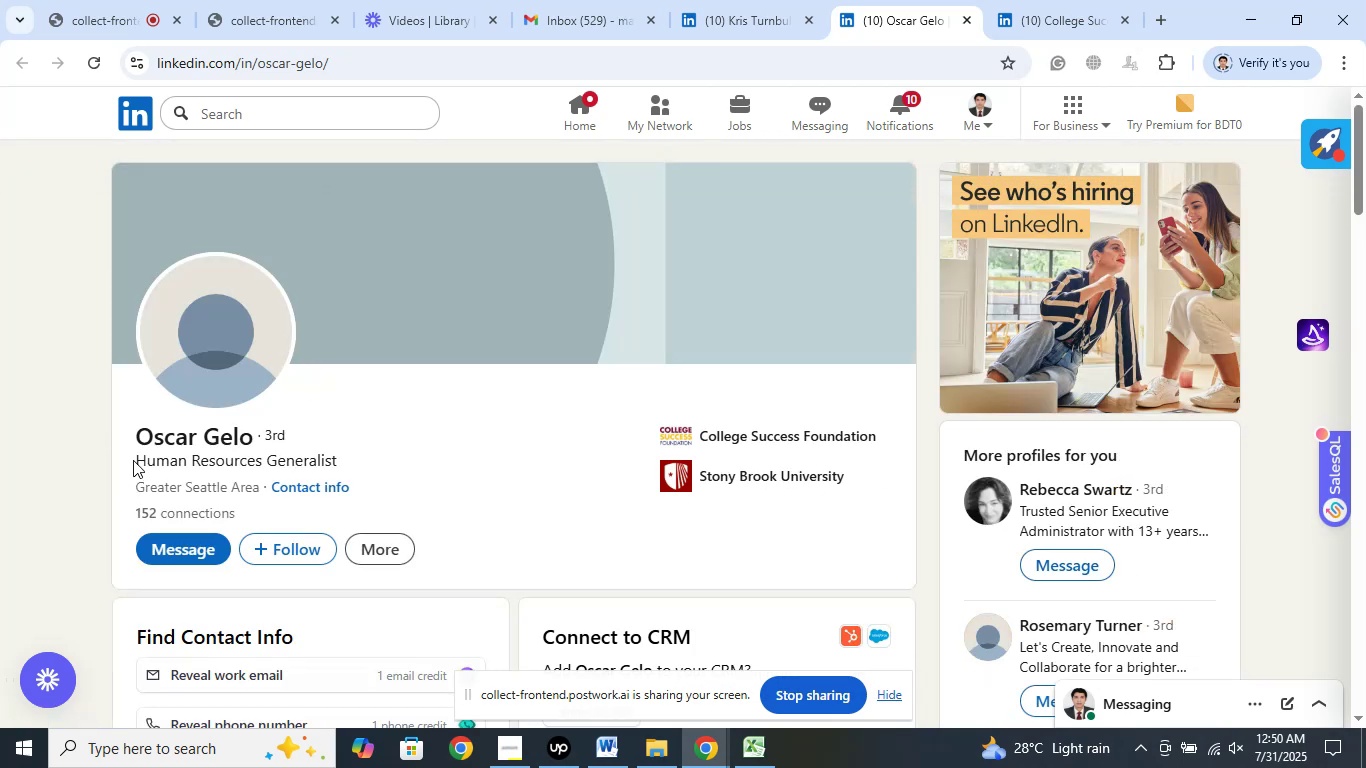 
left_click_drag(start_coordinate=[132, 461], to_coordinate=[348, 453])
 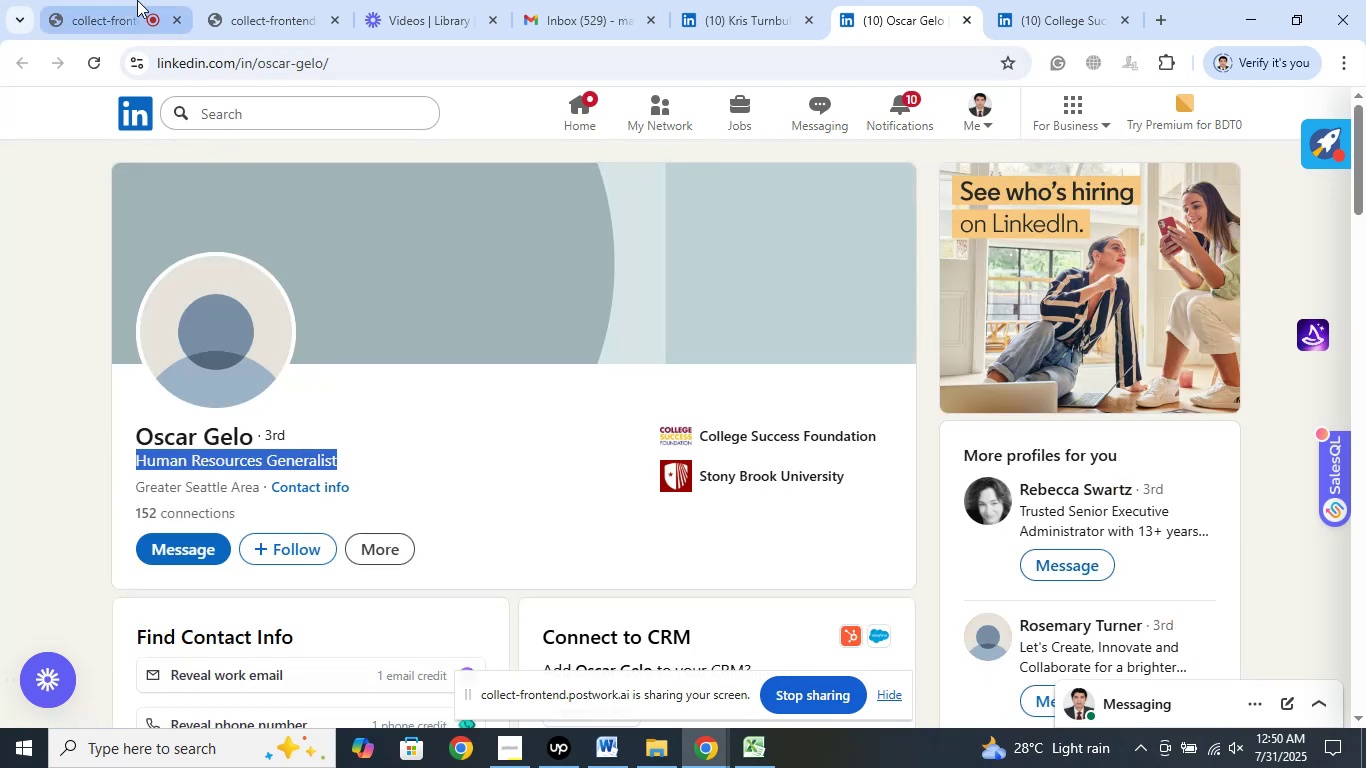 
left_click([137, 0])
 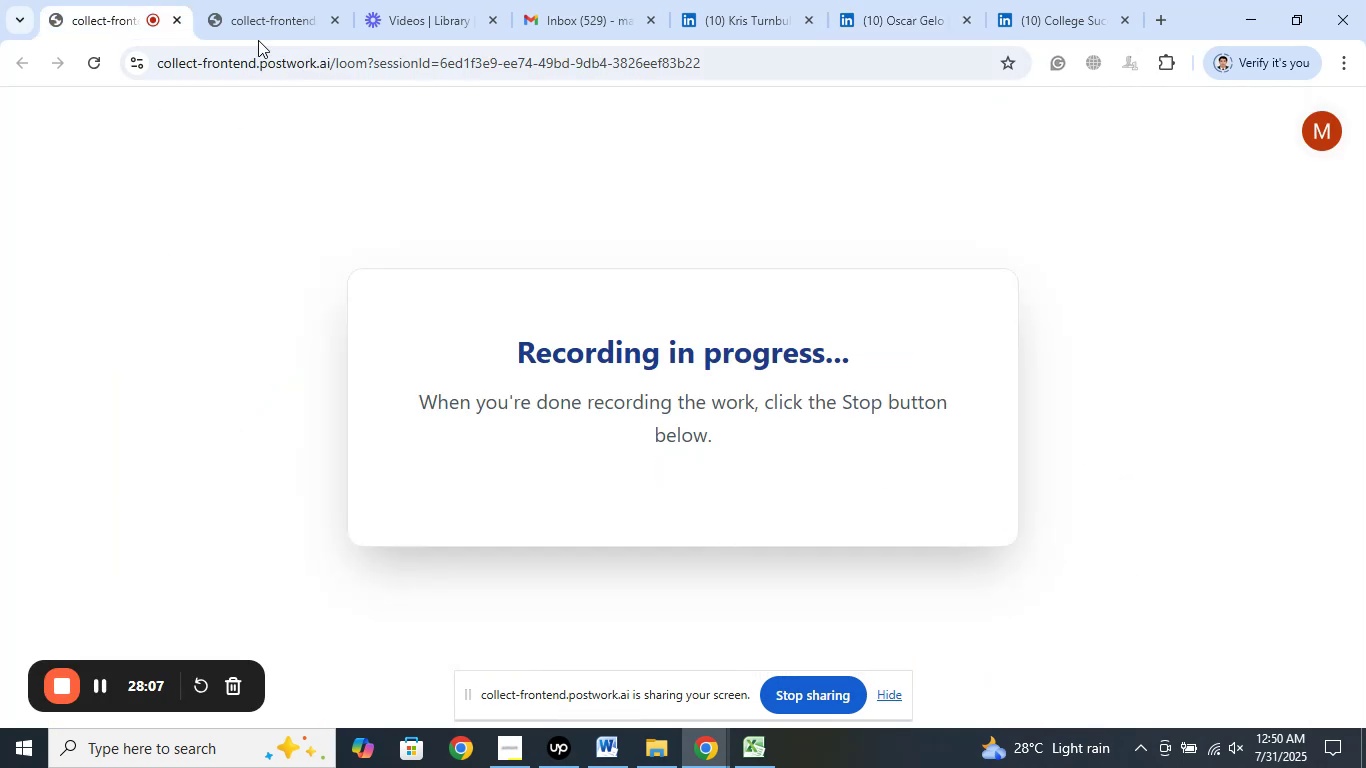 
left_click([276, 0])
 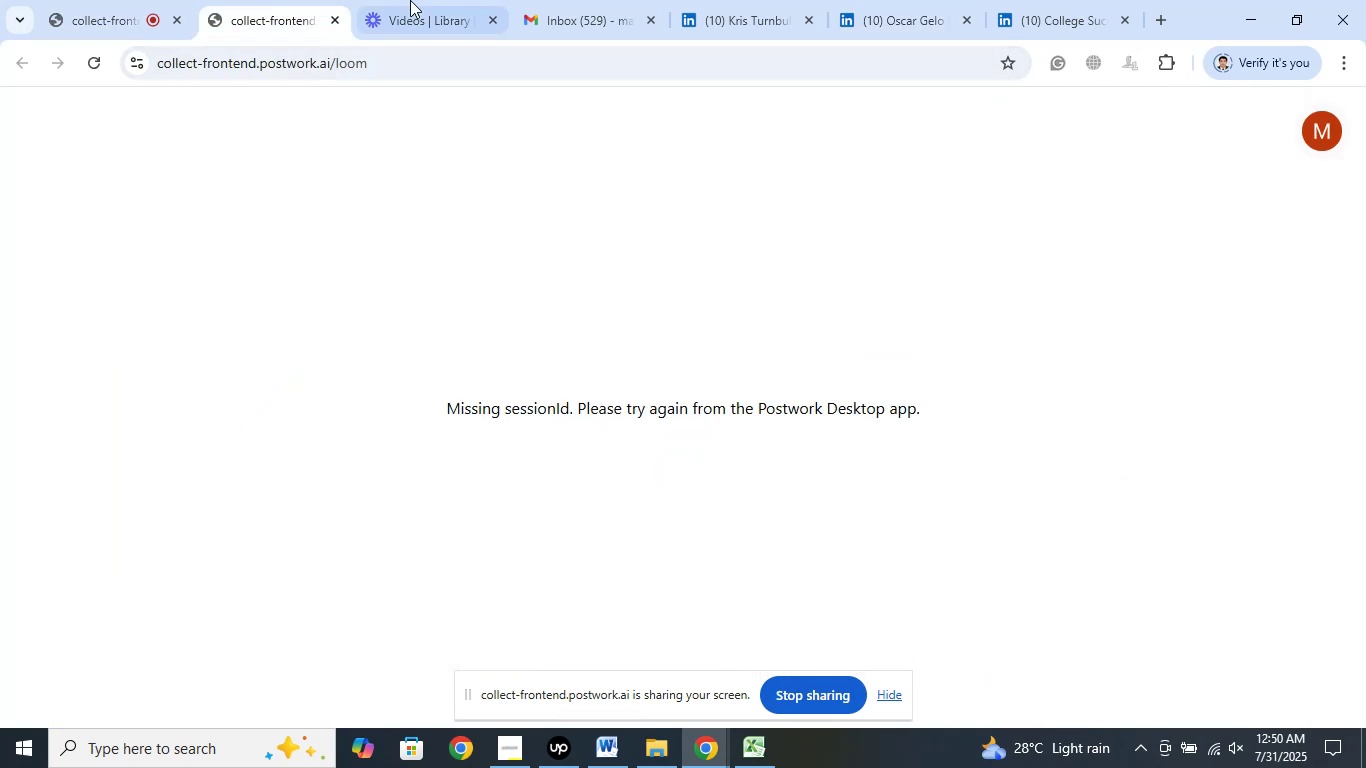 
left_click([410, 0])
 